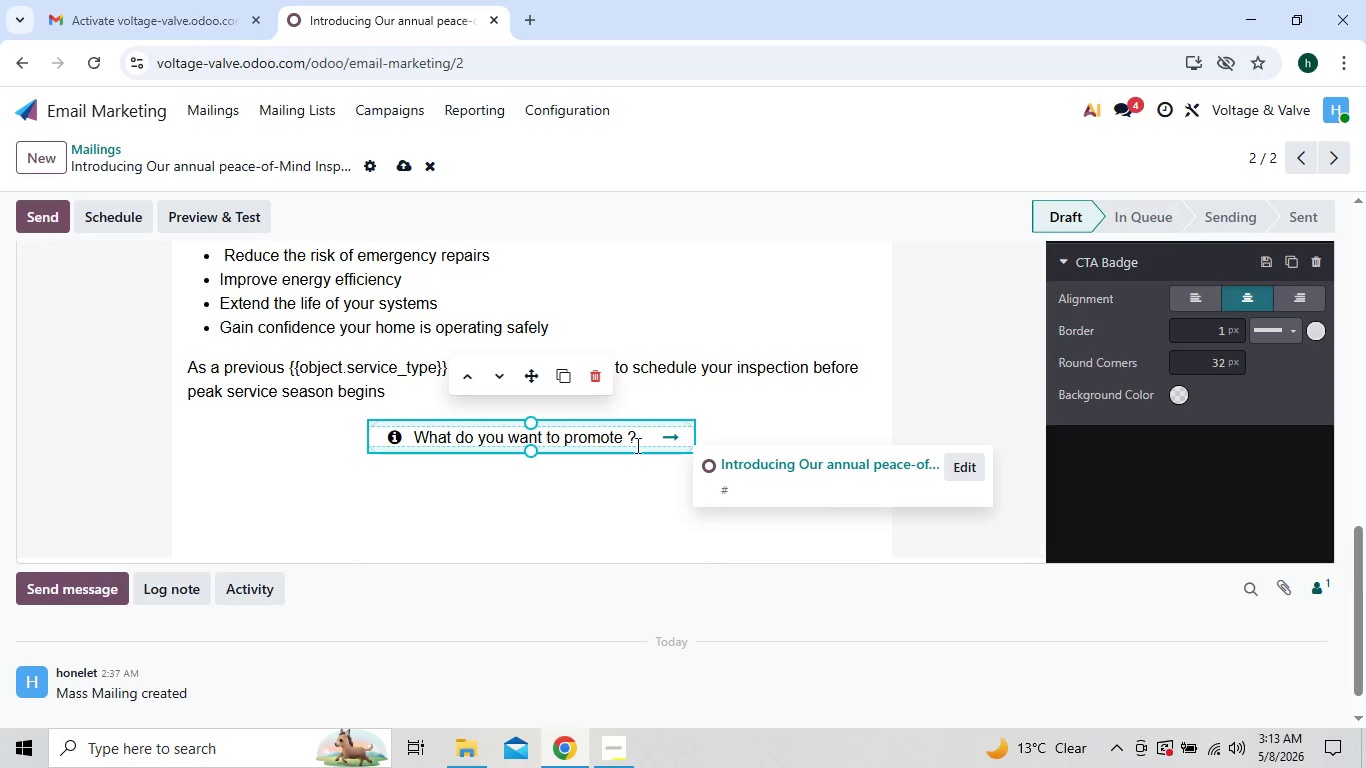 
left_click([630, 439])
 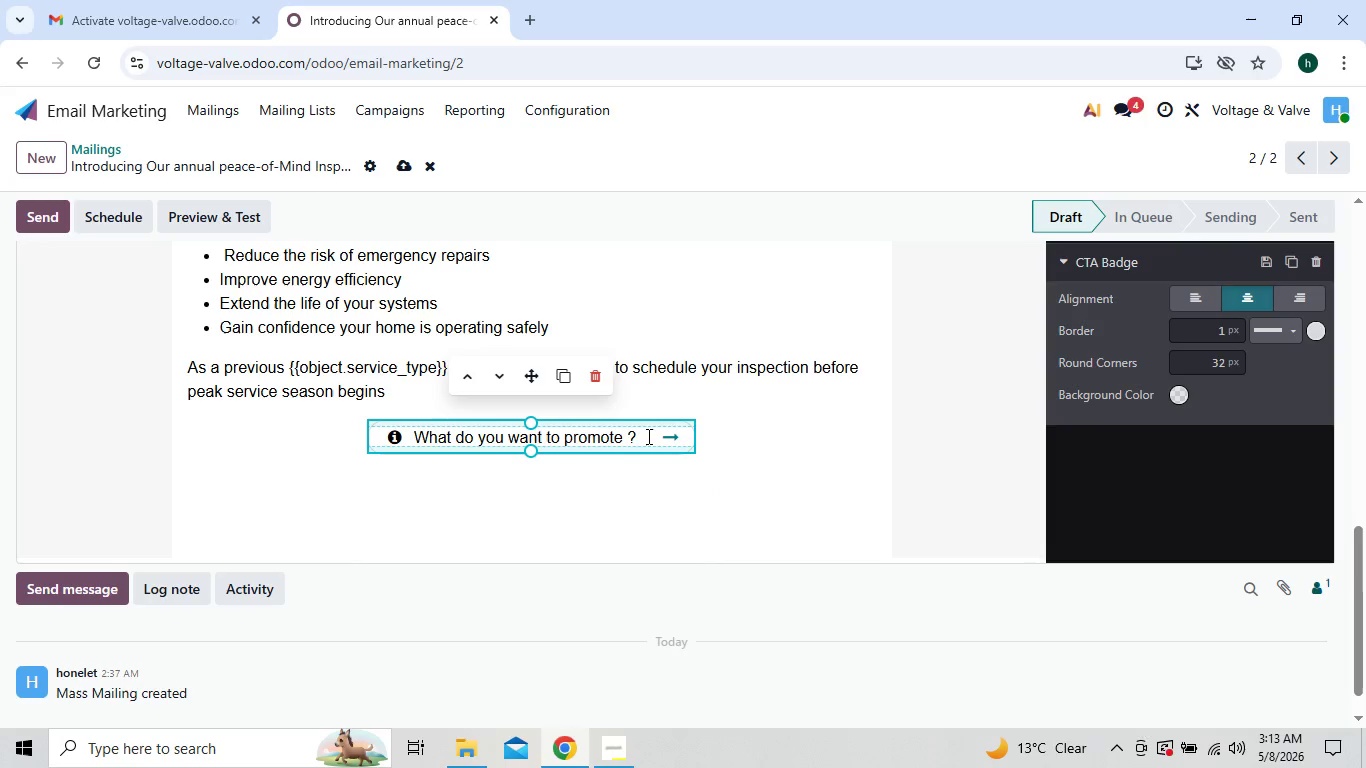 
left_click([647, 436])
 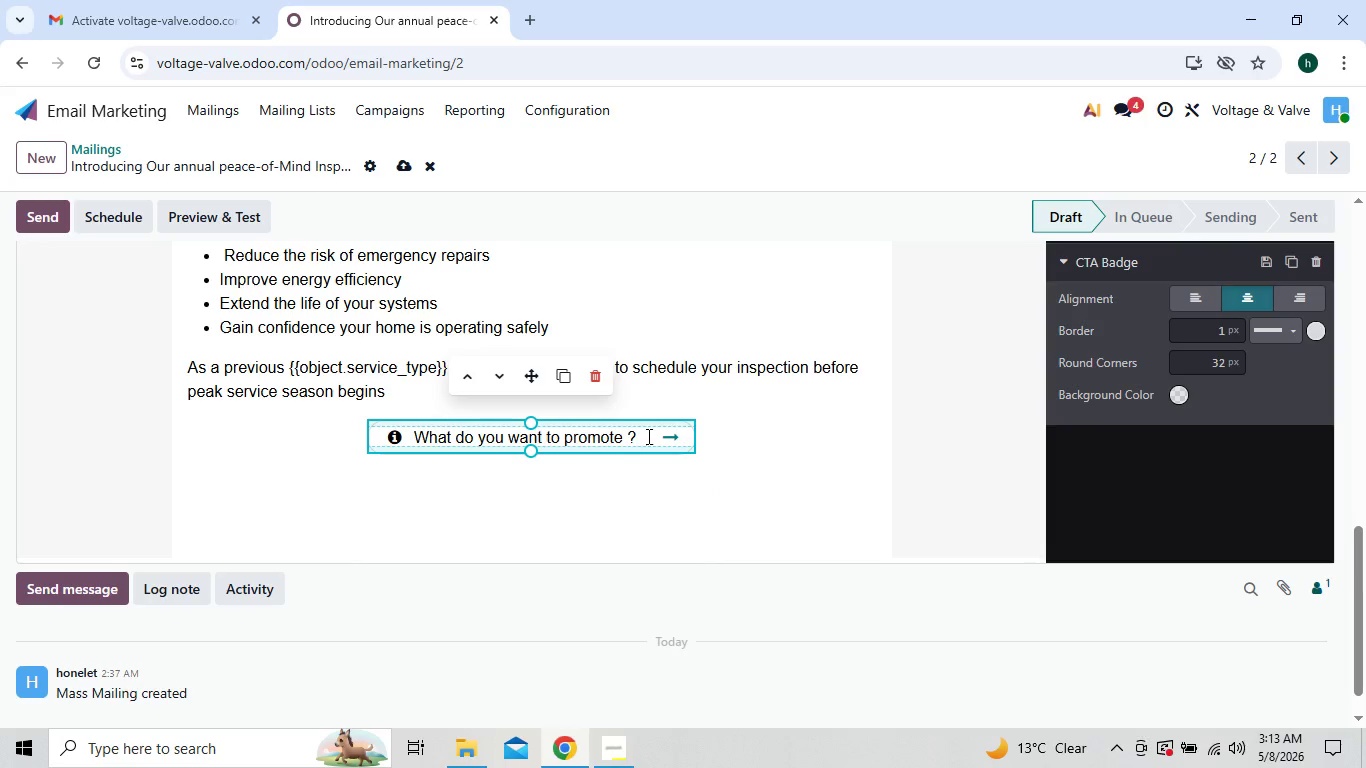 
key(Backspace)
key(Backspace)
key(Backspace)
key(Backspace)
key(Backspace)
key(Backspace)
key(Backspace)
key(Backspace)
key(Backspace)
key(Backspace)
key(Backspace)
key(Backspace)
key(Backspace)
key(Backspace)
key(Backspace)
key(Backspace)
type(Schedule MY )
key(Backspace)
key(Backspace)
type(y Im)
key(Backspace)
type(nsp)
 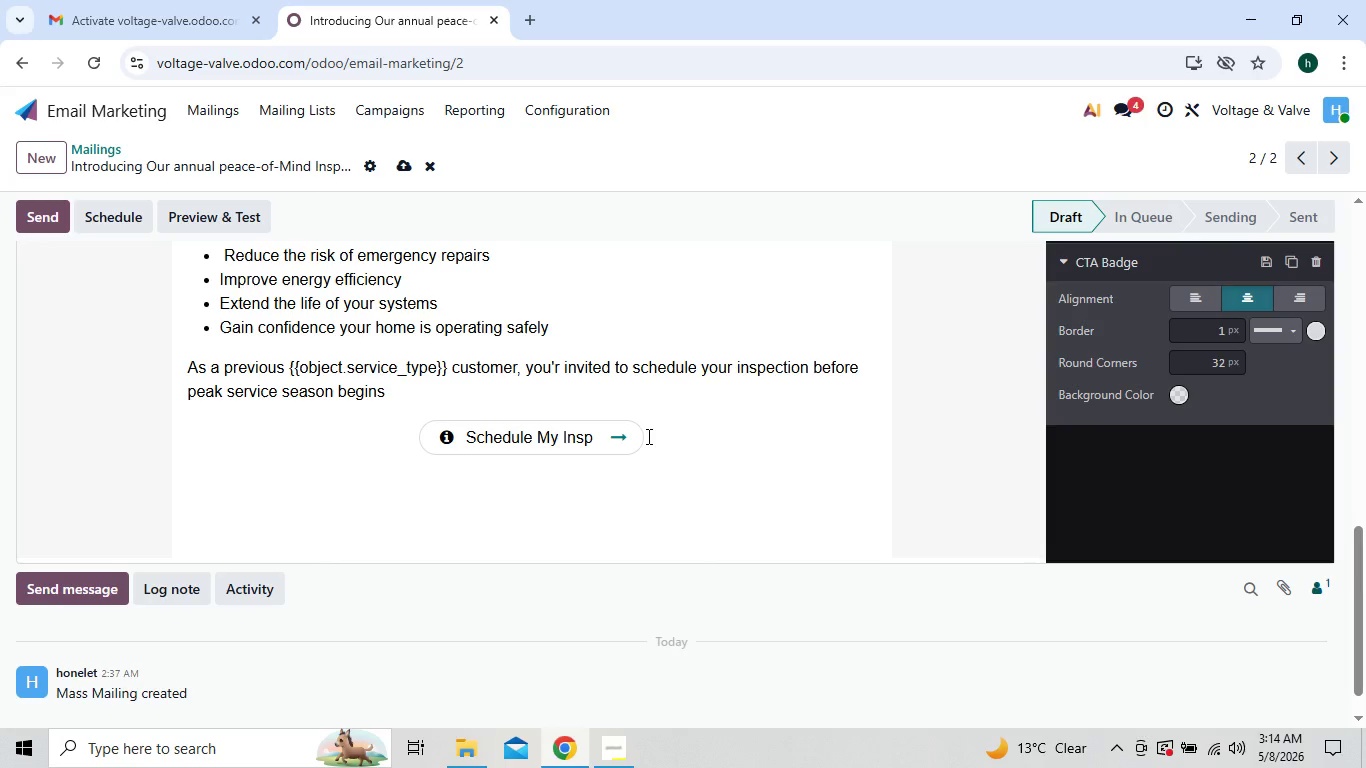 
type(ection)
 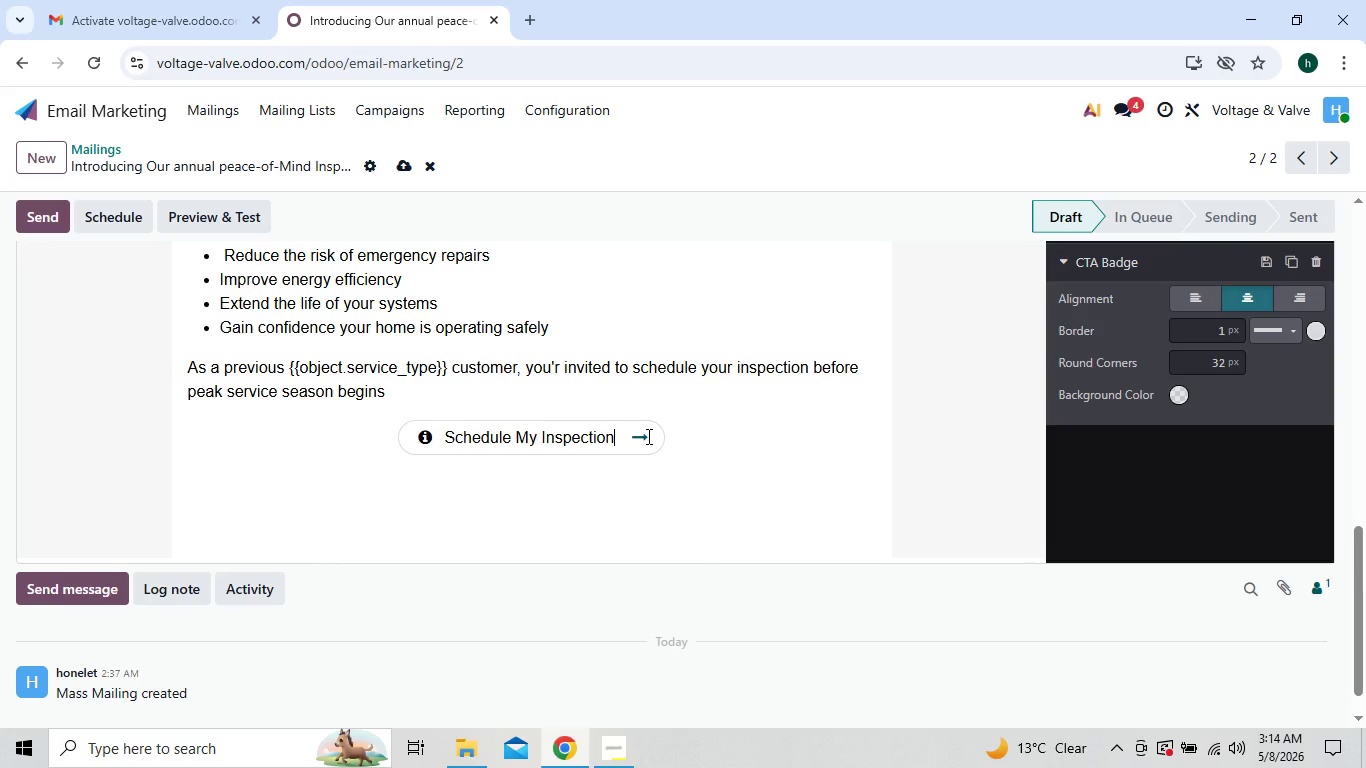 
wait(7.47)
 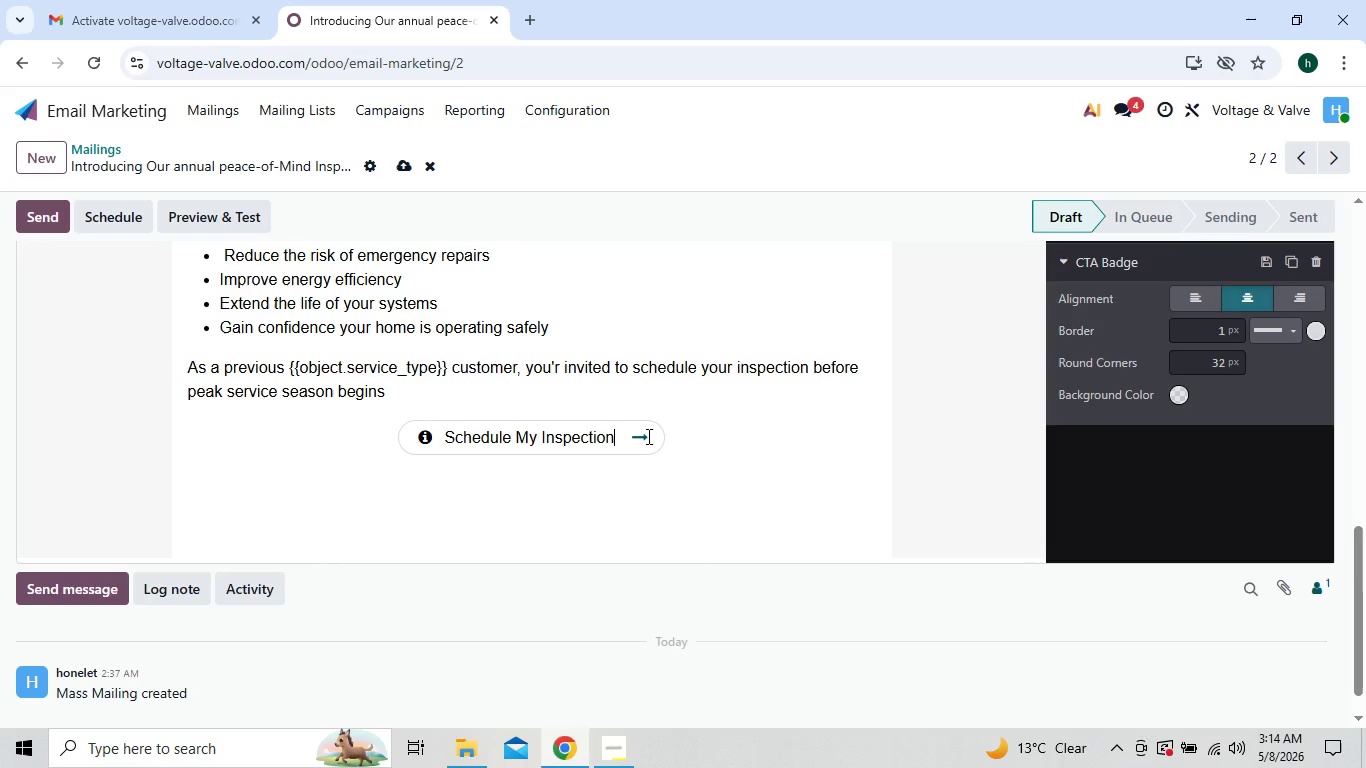 
left_click([640, 436])
 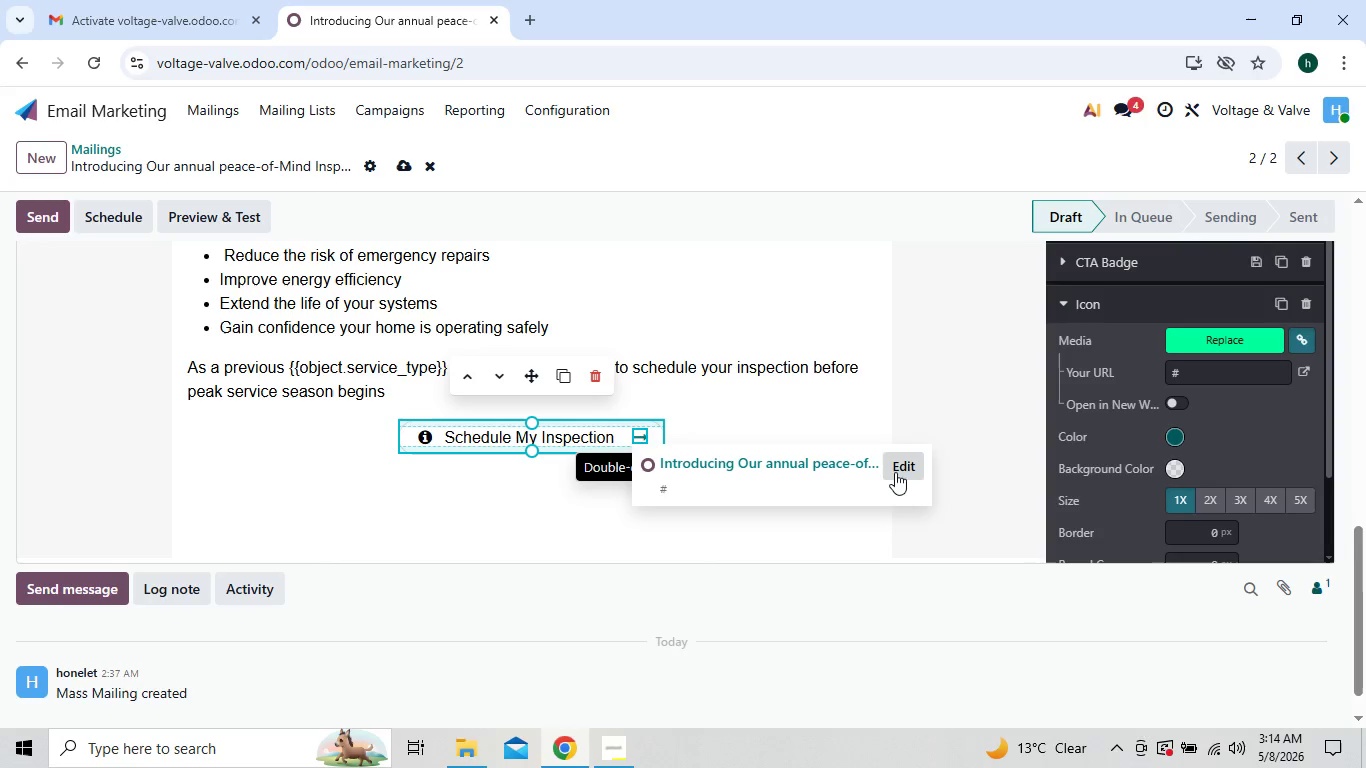 
left_click([903, 466])
 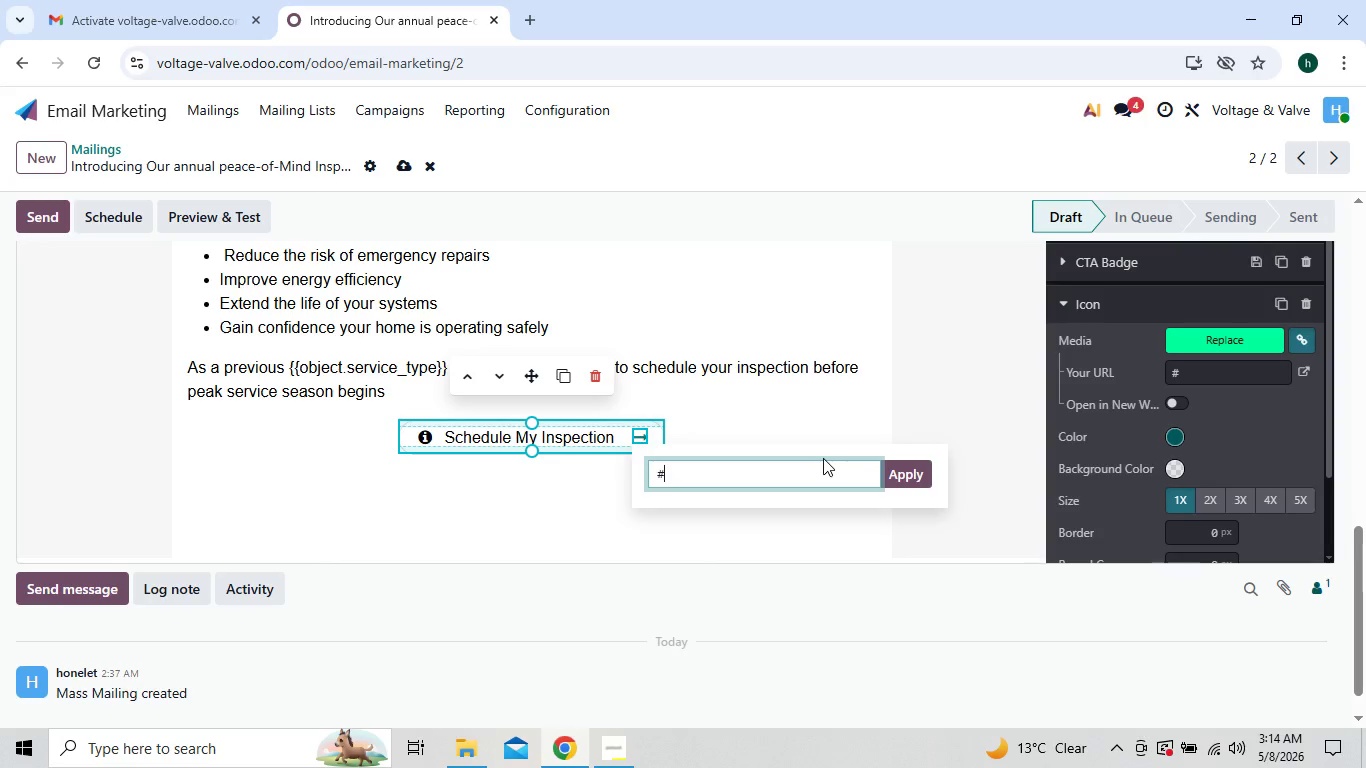 
key(Backspace)
type(htt)
 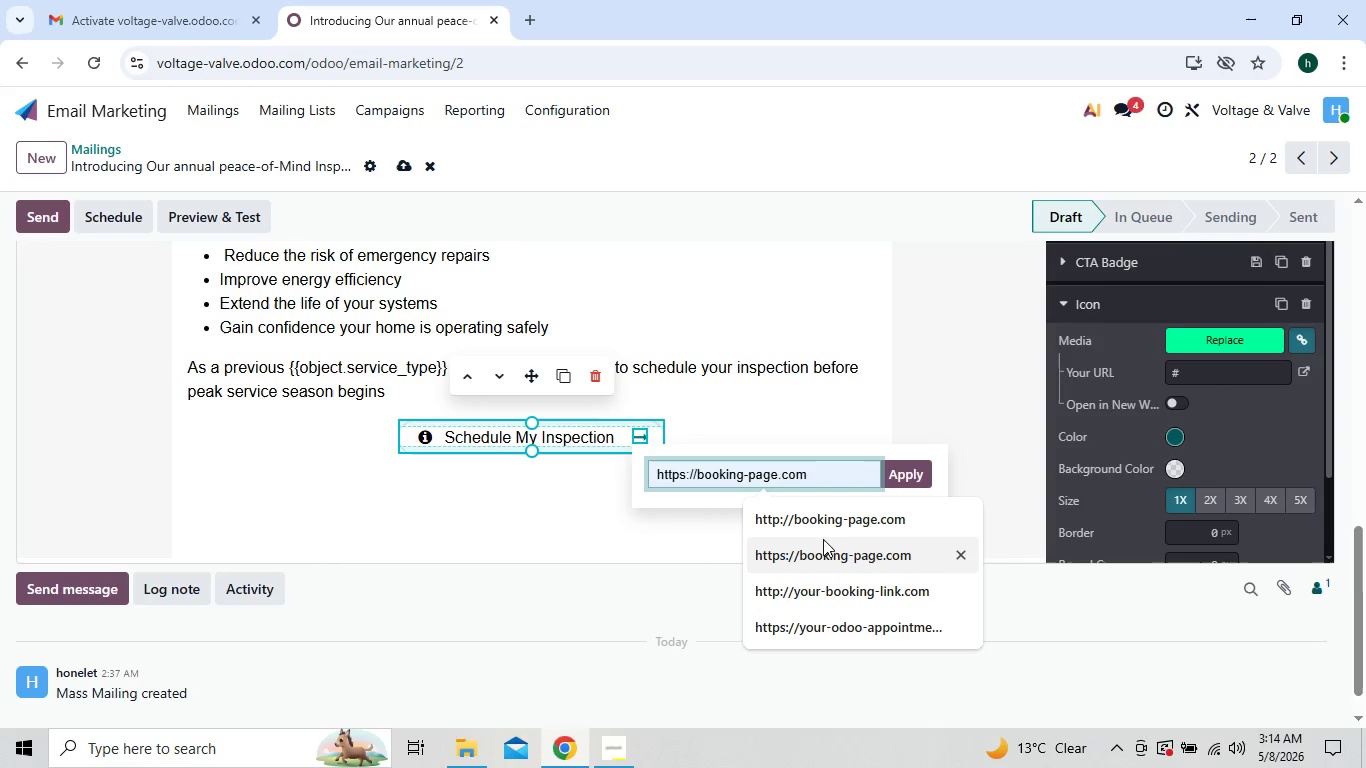 
left_click([823, 625])
 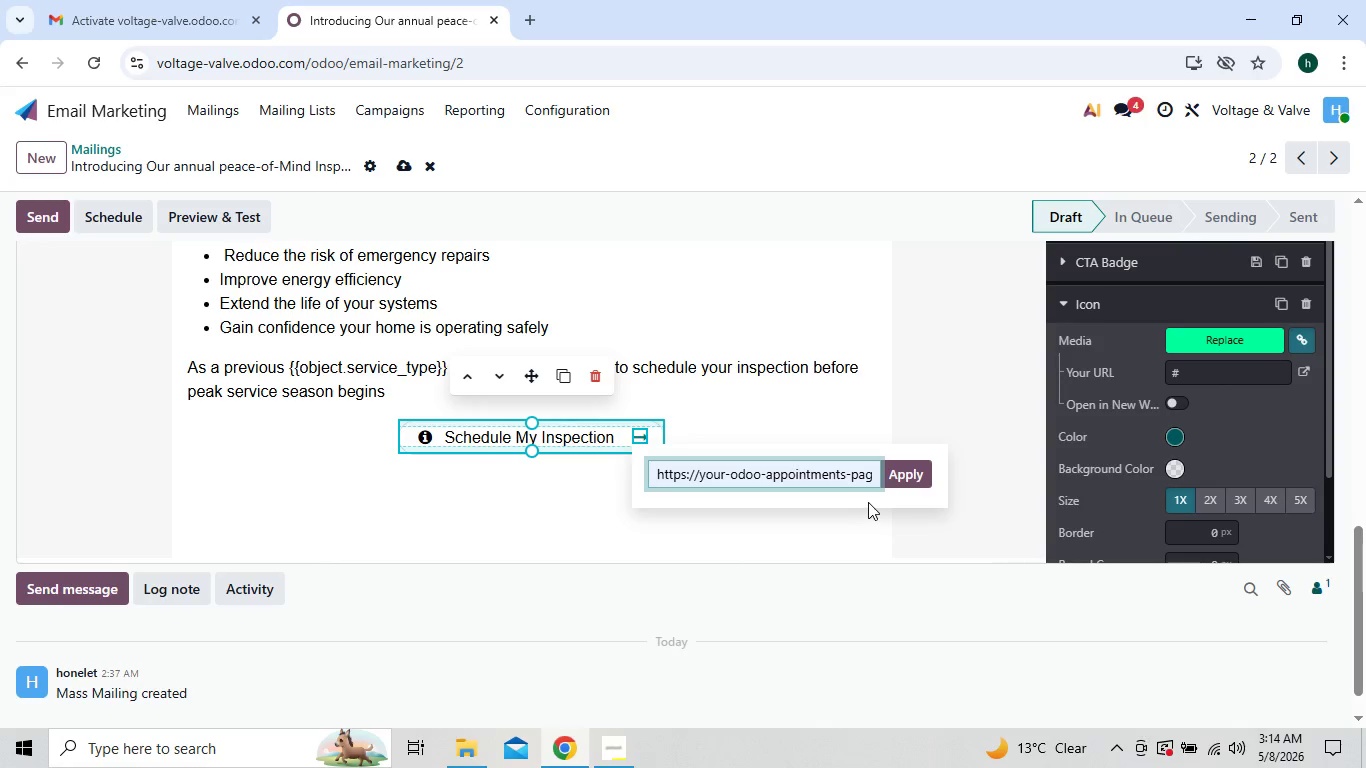 
left_click([900, 475])
 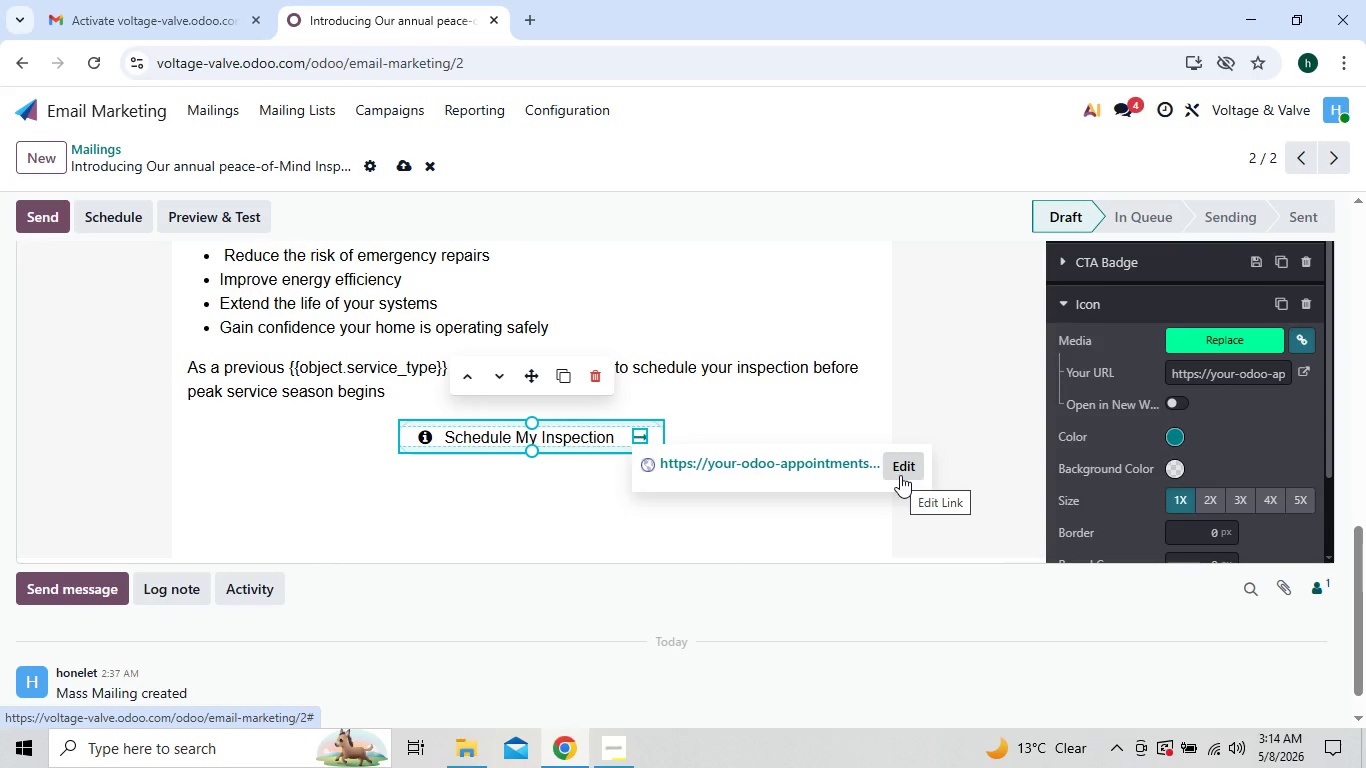 
left_click([752, 412])
 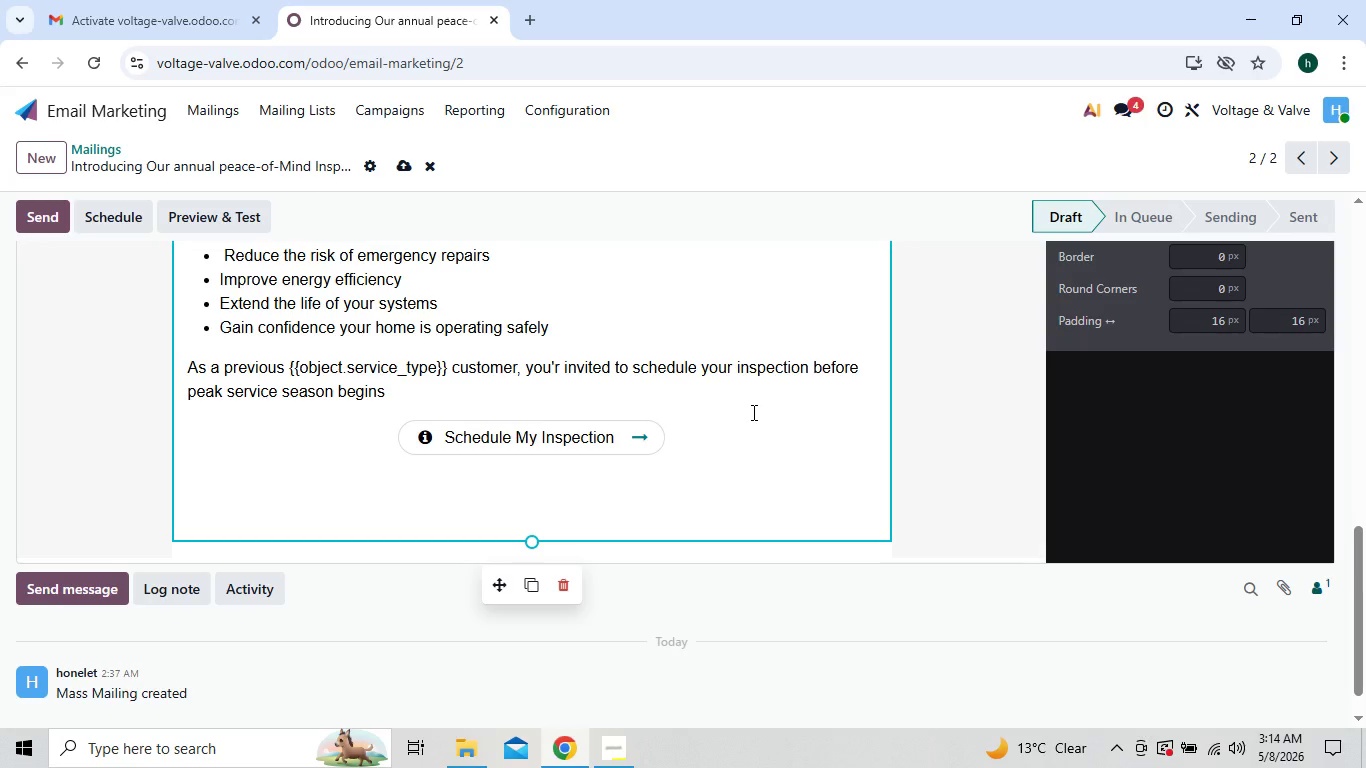 
wait(9.19)
 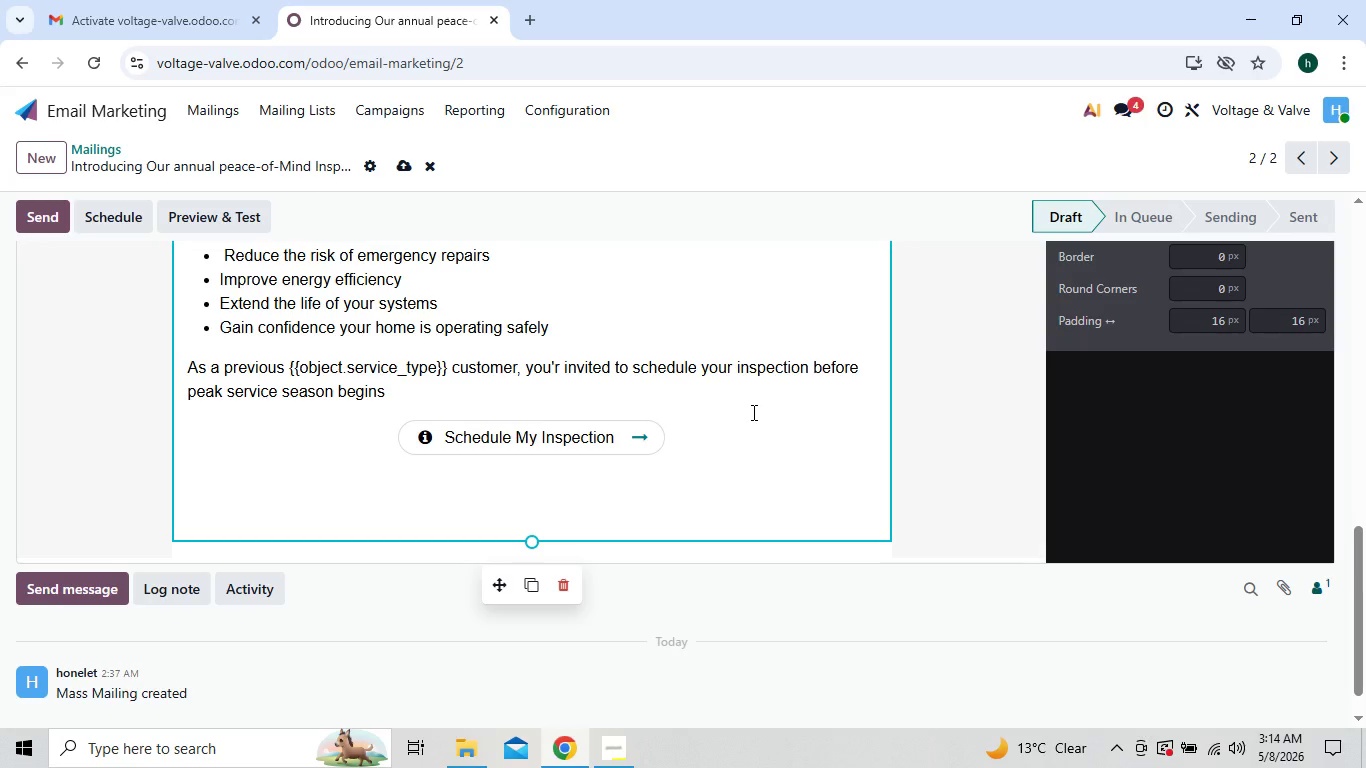 
left_click([243, 502])
 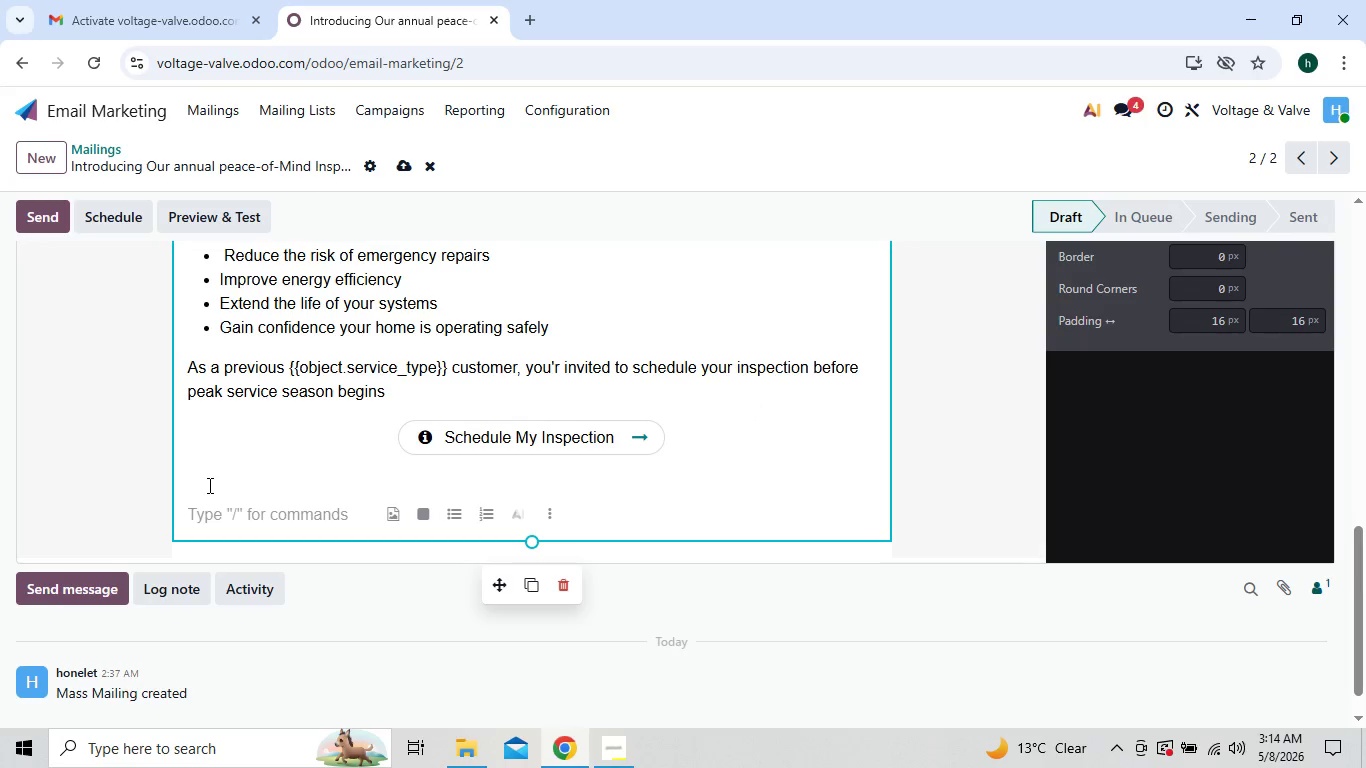 
left_click([208, 485])
 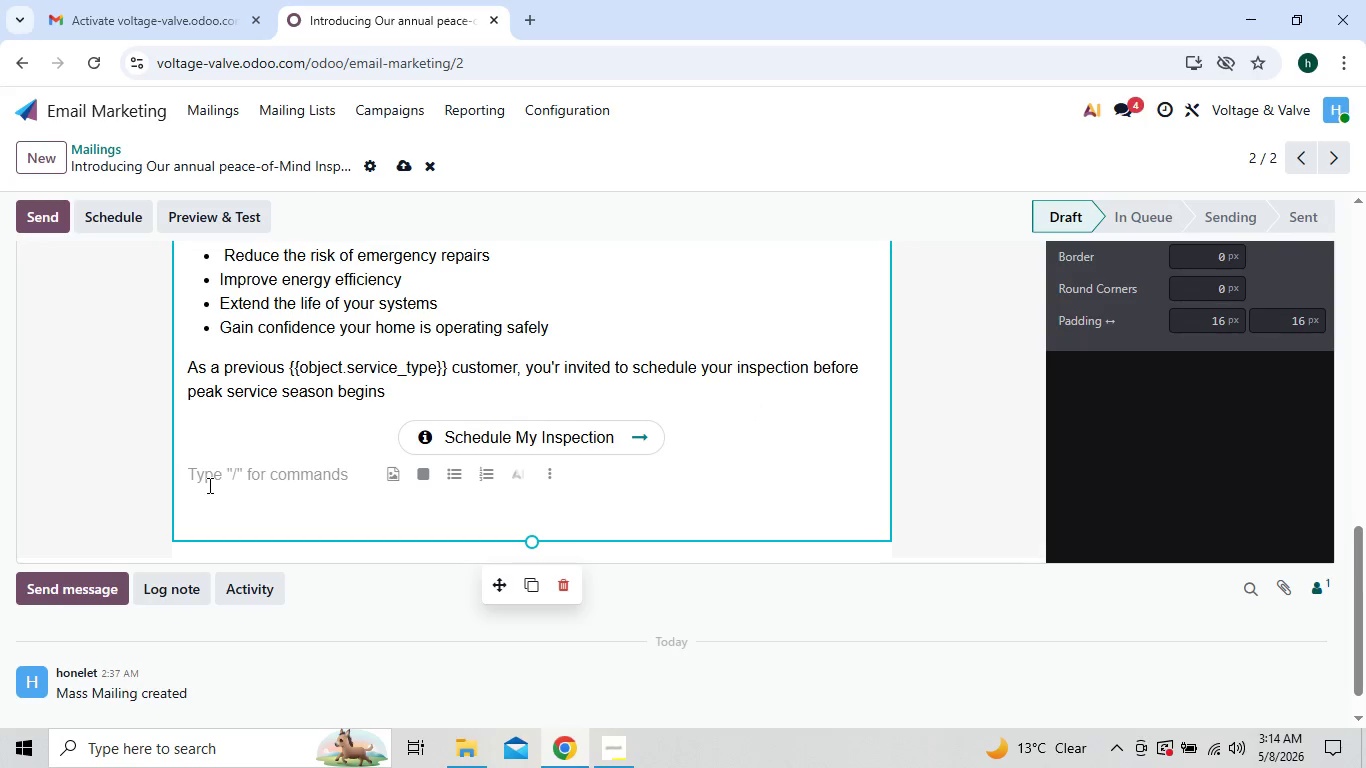 
key(I)
 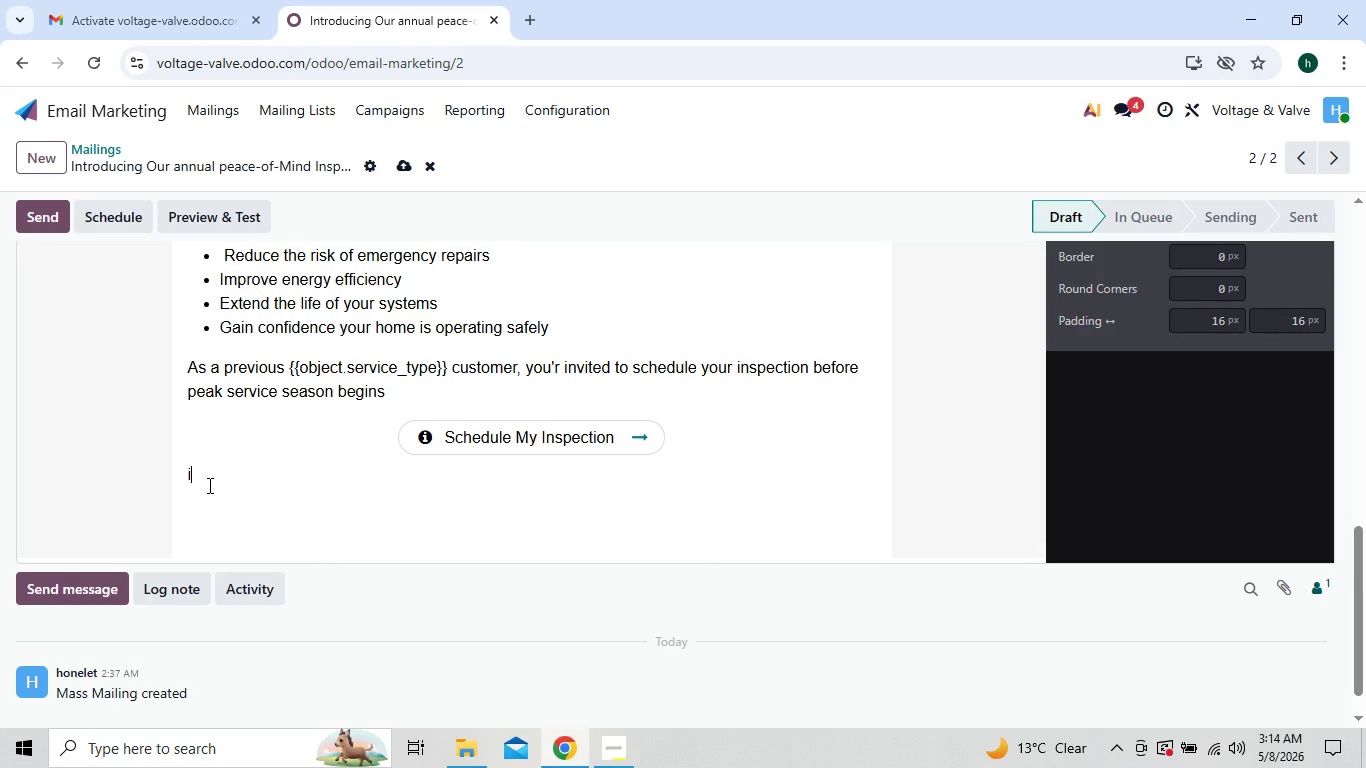 
key(Backspace)
type(IF)
key(Backspace)
type(f you have questions, simply reply to this email - our team)
 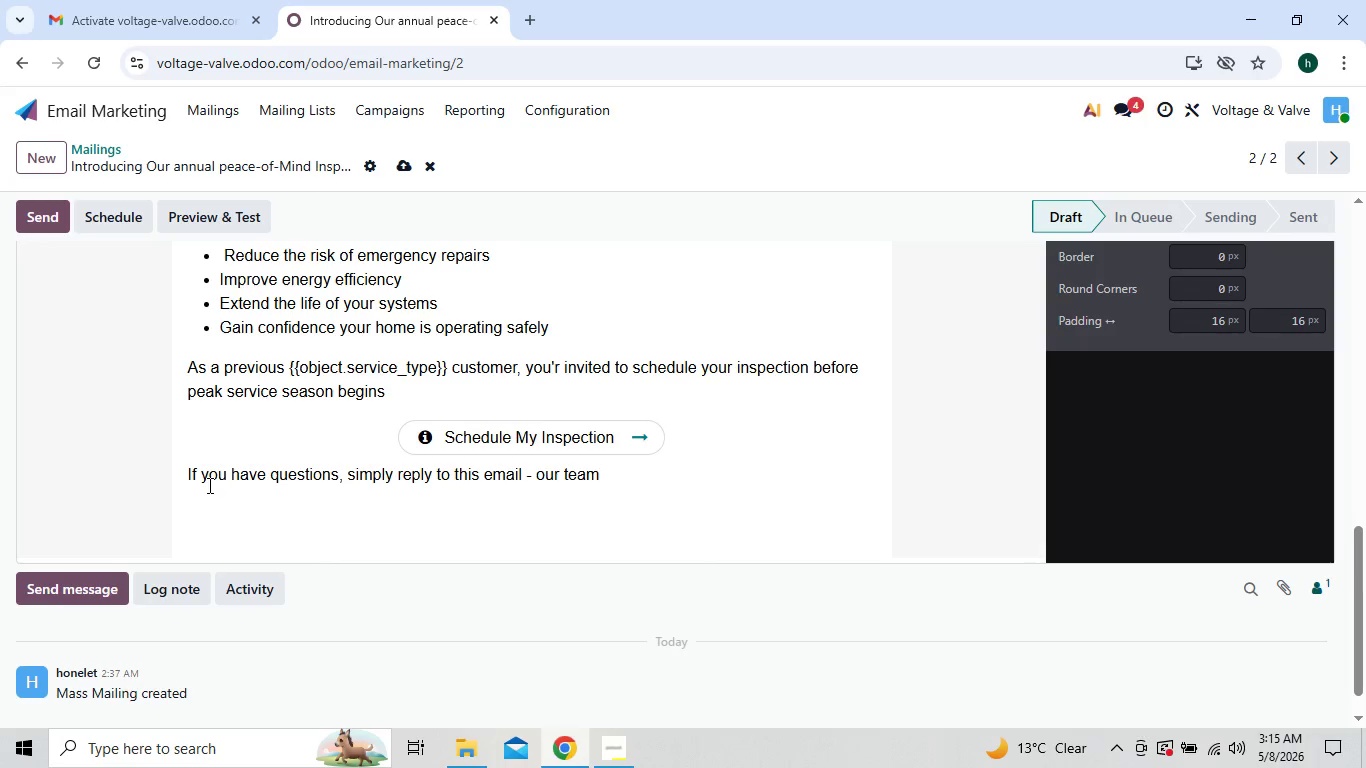 
type( is always happy to help.)
 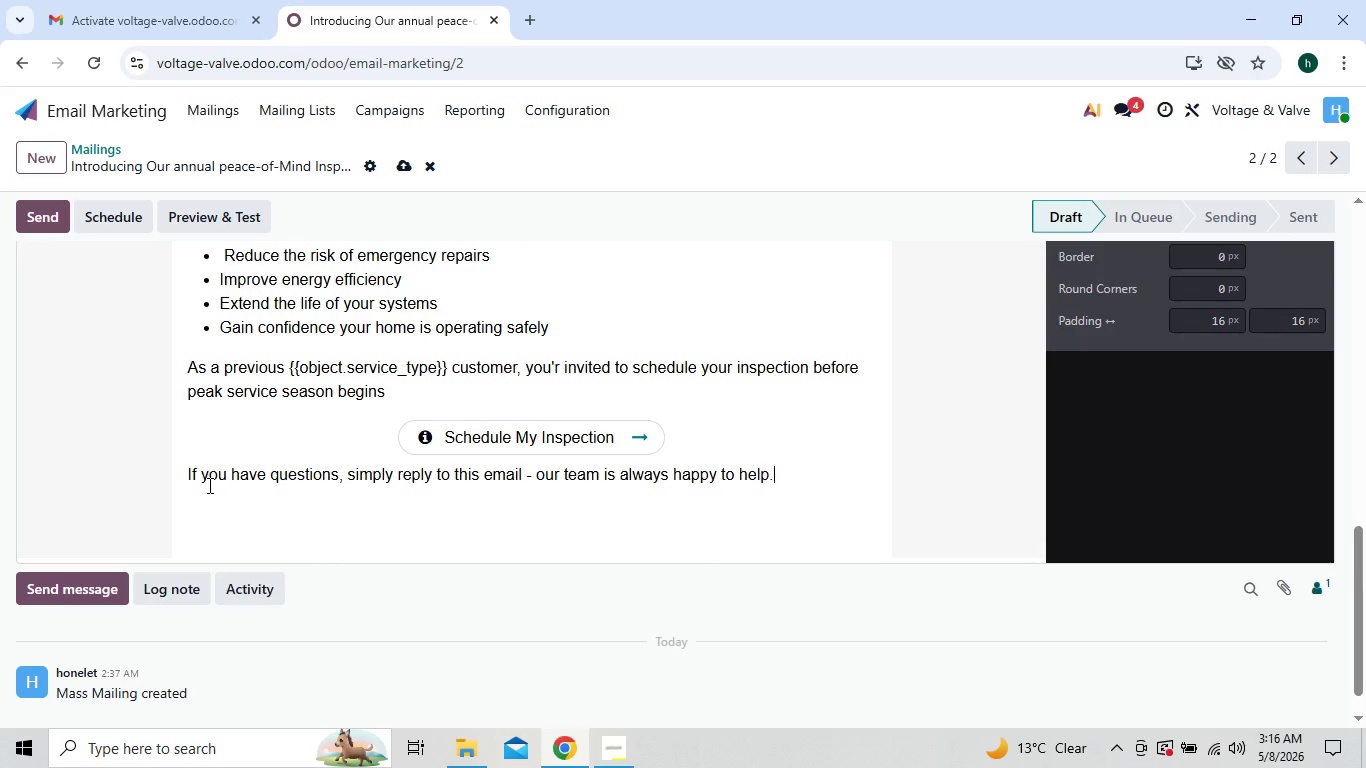 
key(Enter)
 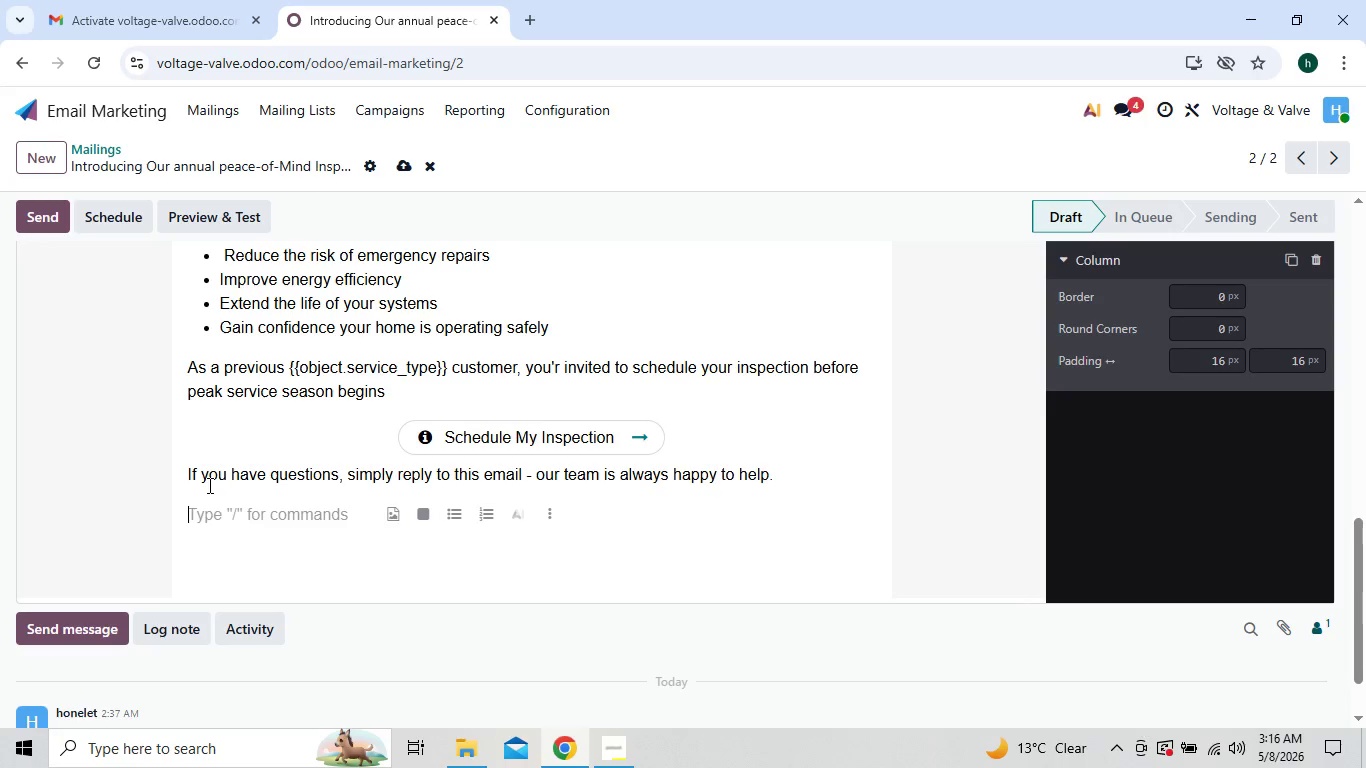 
type(Thank you,)
 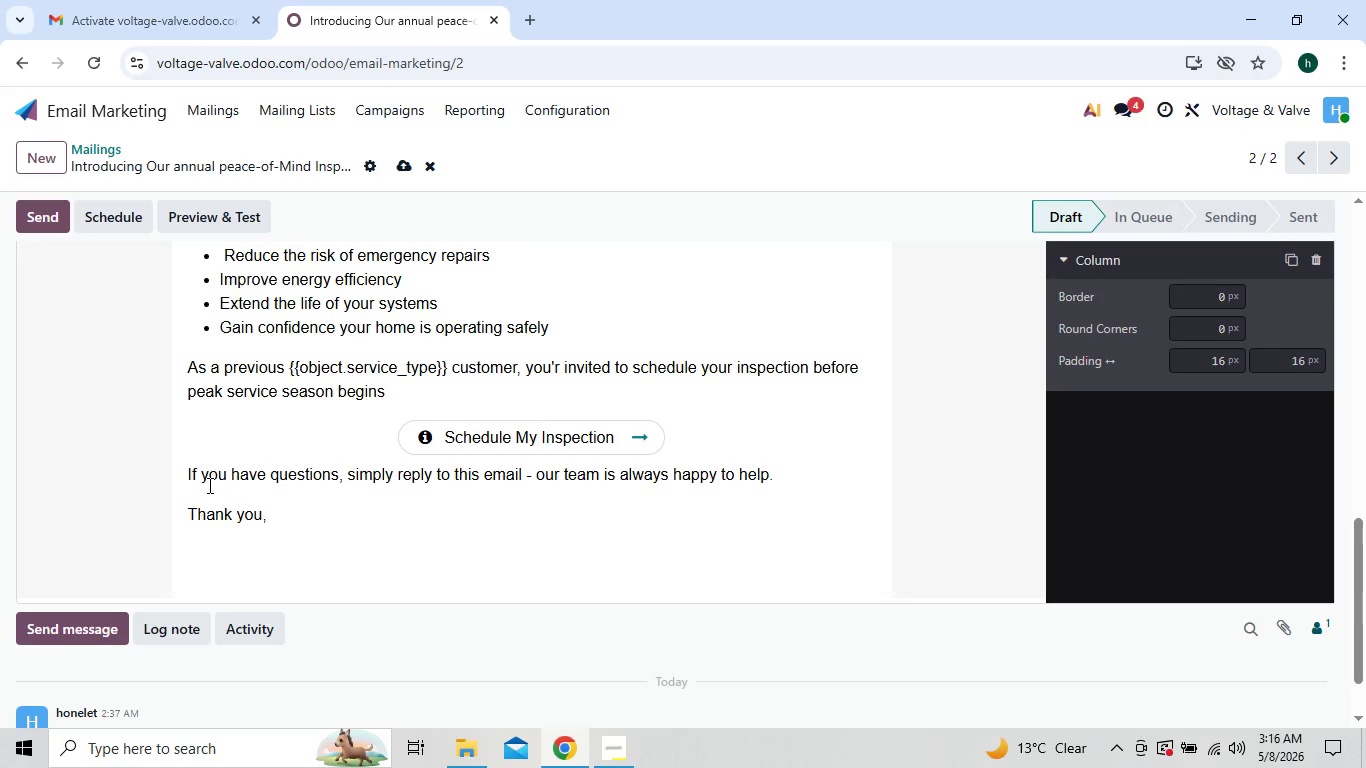 
key(Enter)
 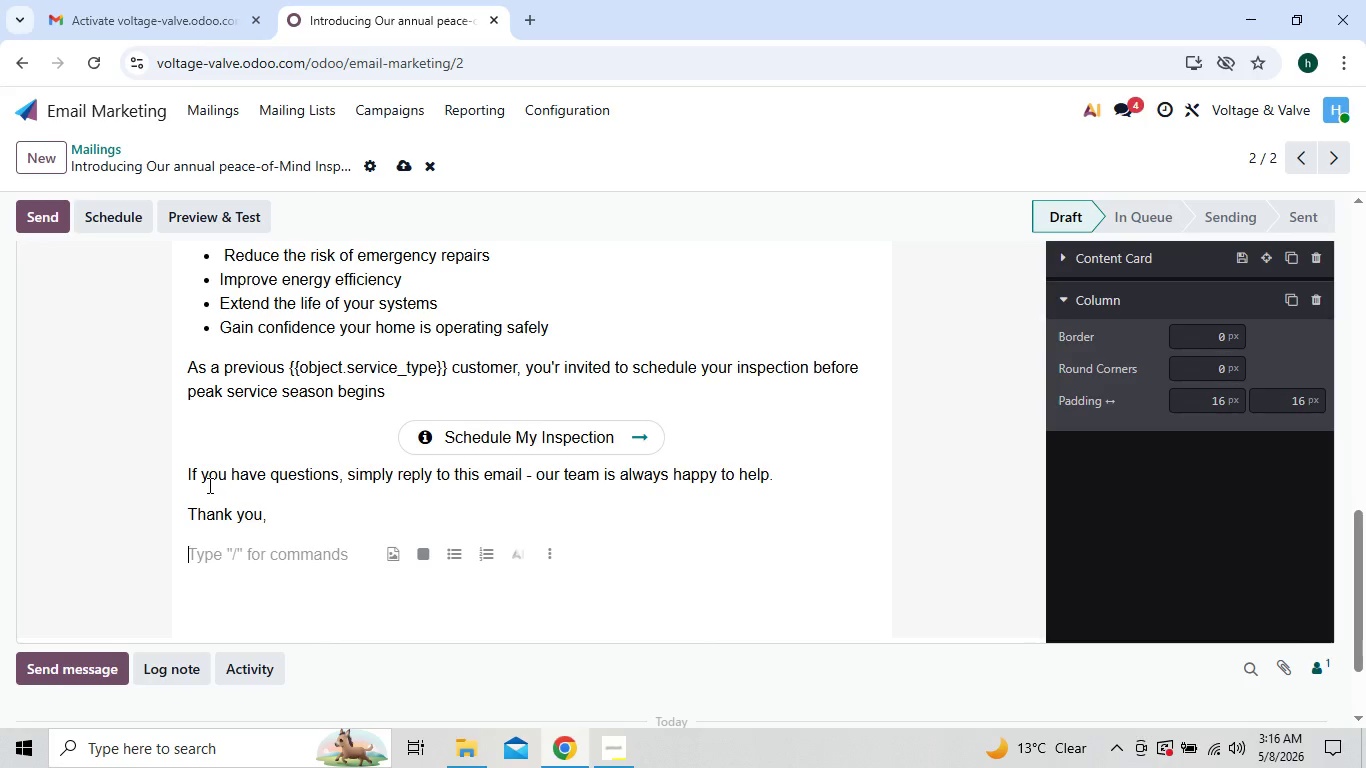 
type(The Voltage & Va)
 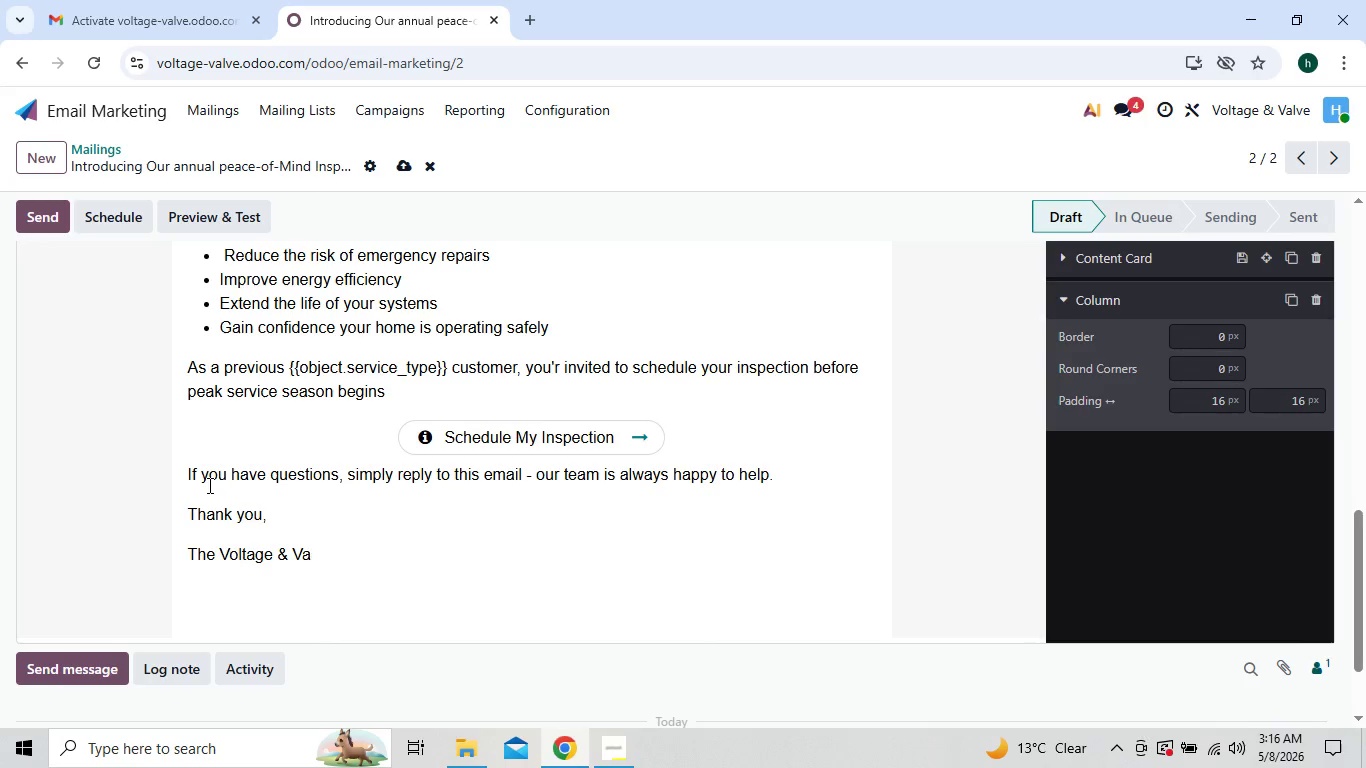 
type(lve Team )
 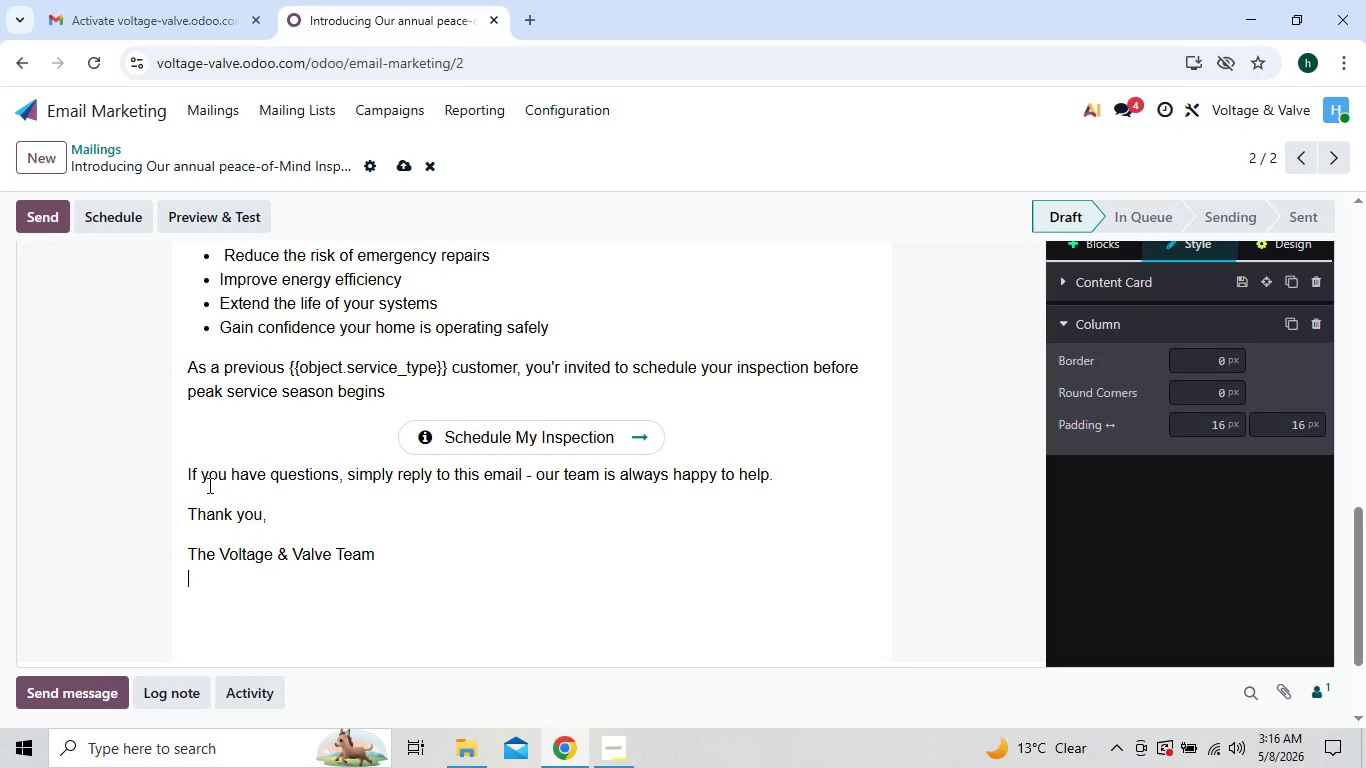 
 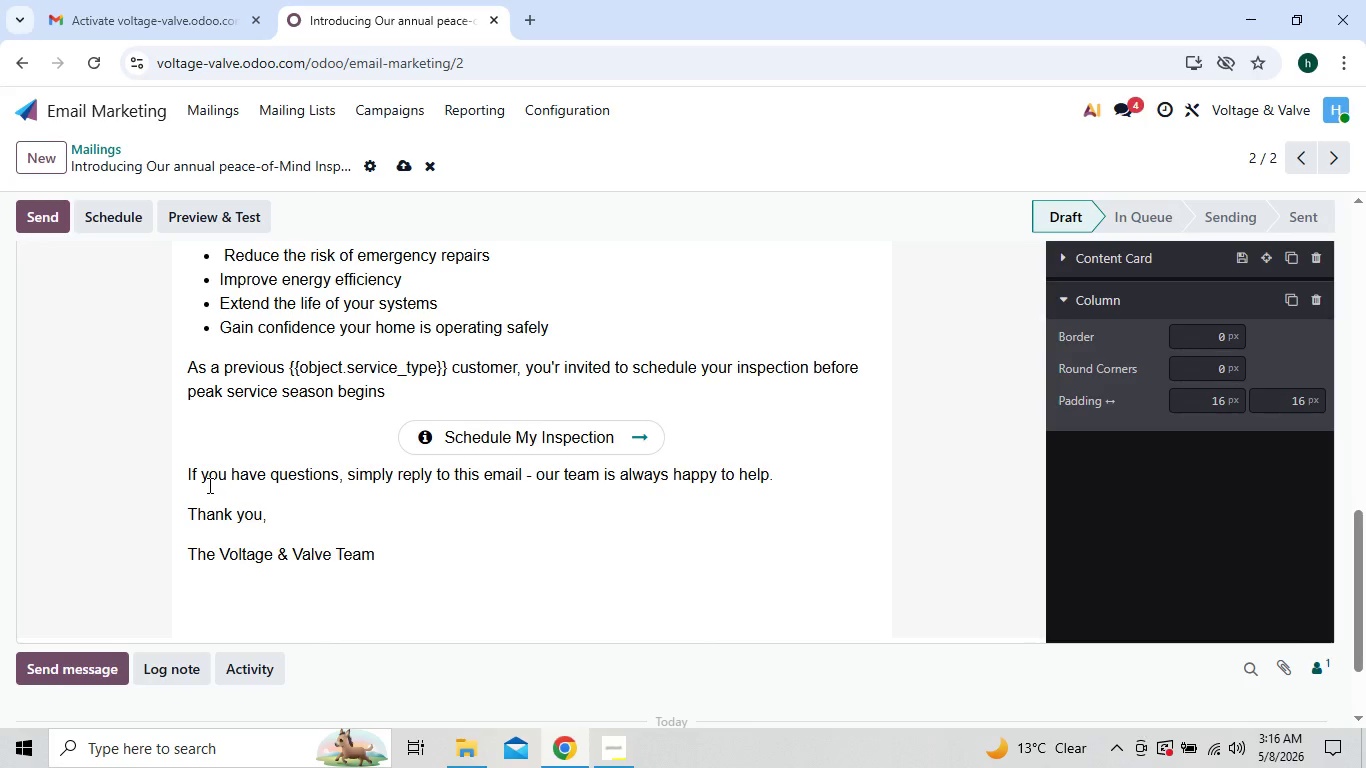 
key(Shift+Enter)
 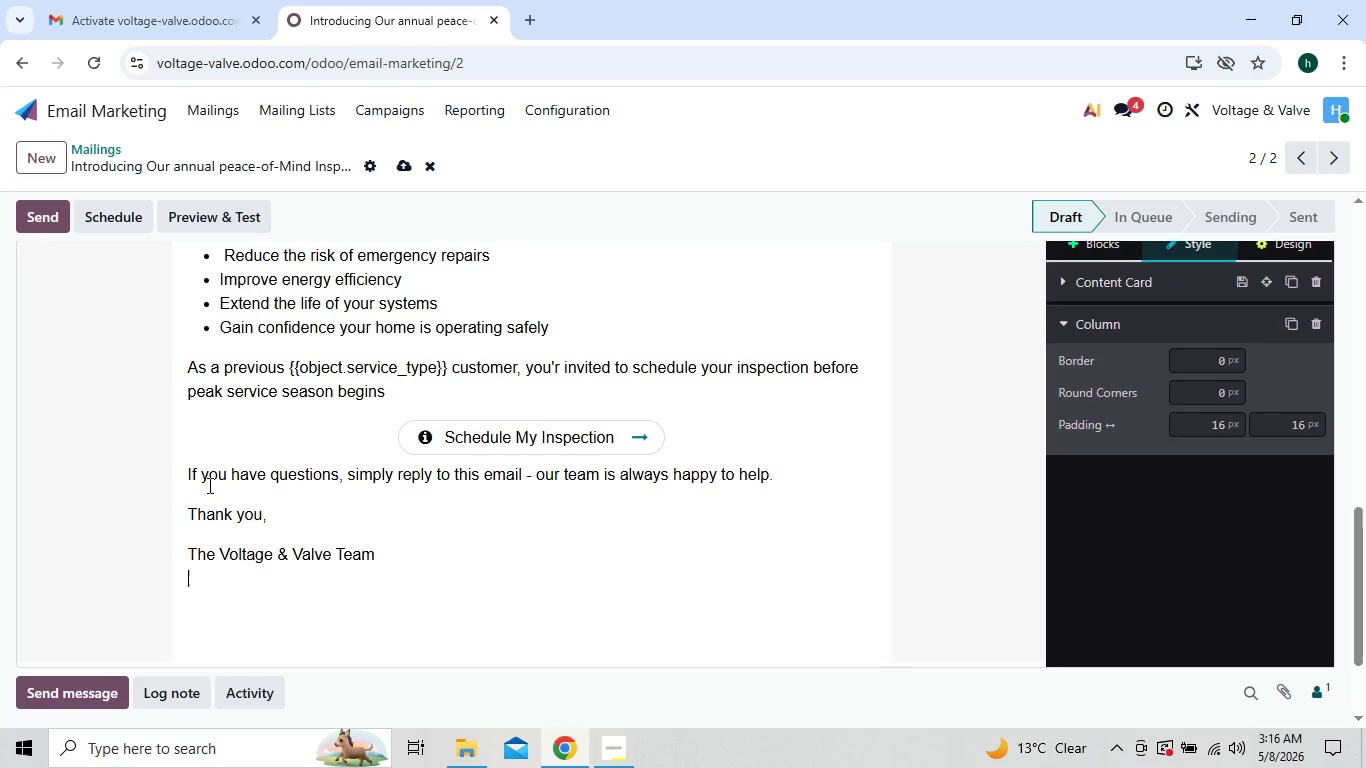 
type(Trusted R)
 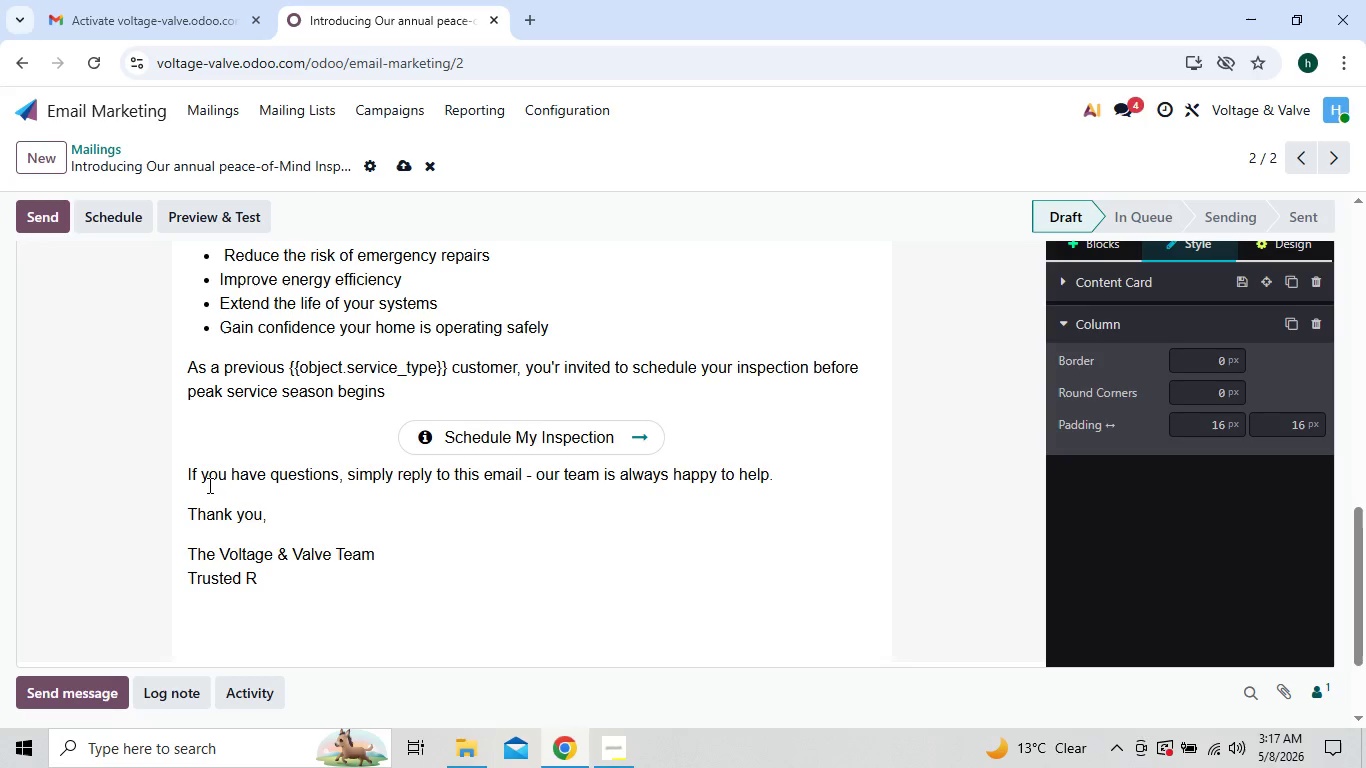 
type(esidential Y)
key(Backspace)
type(Maintenance EX)
key(Backspace)
type(xperts)
 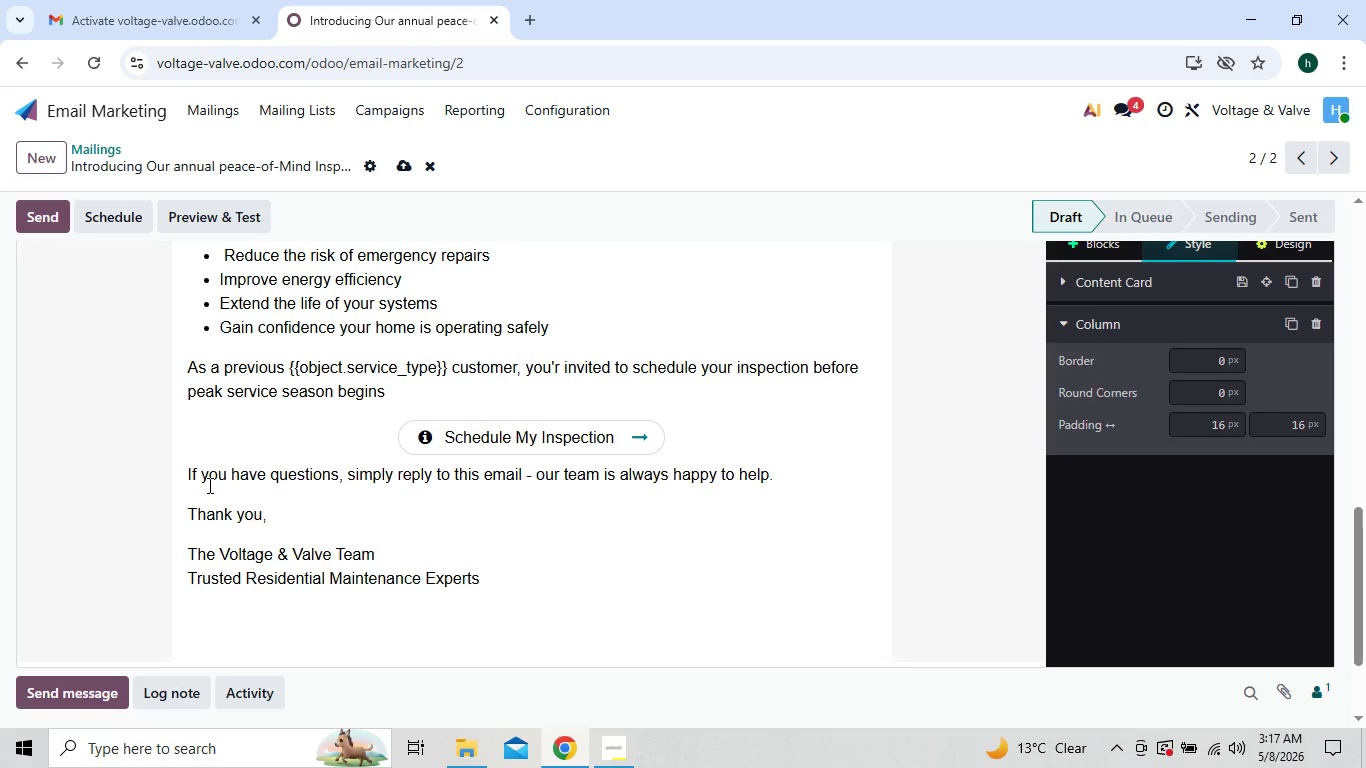 
left_click([225, 616])
 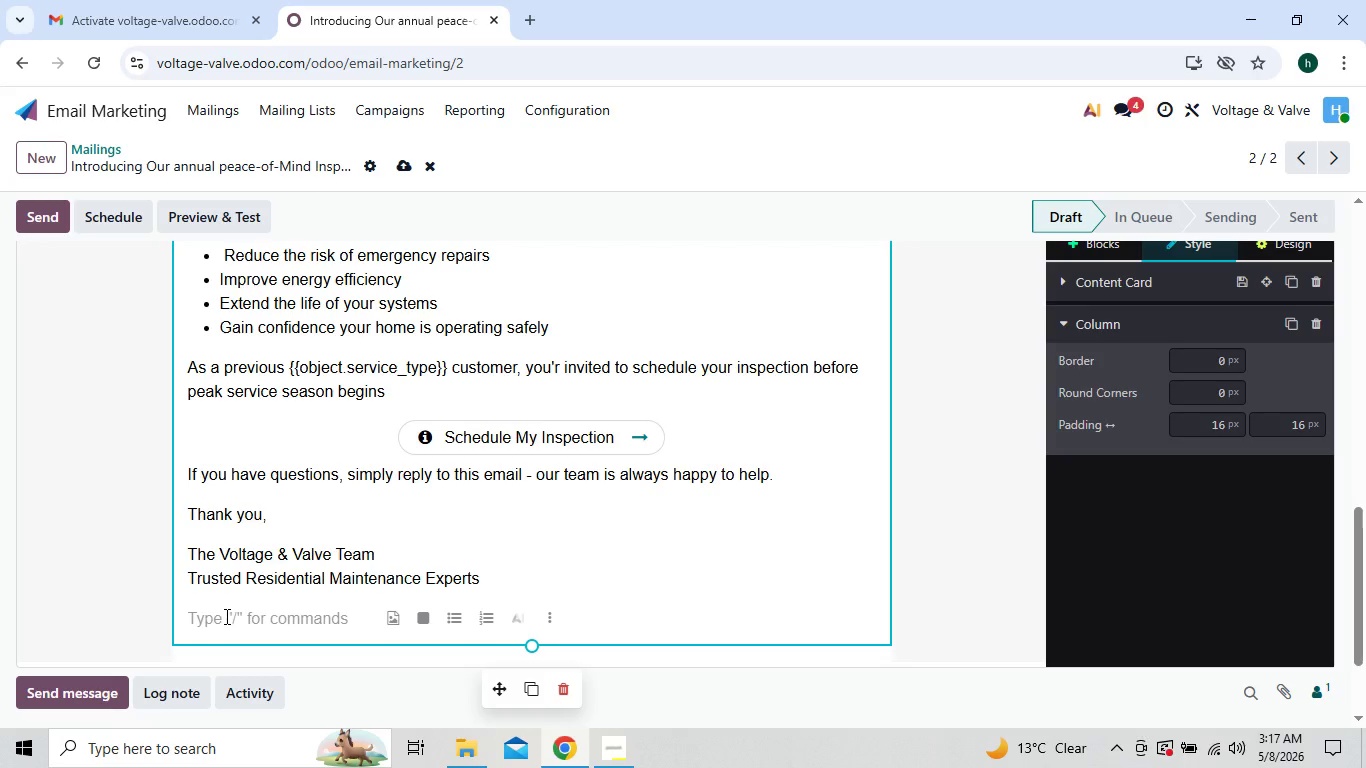 
key(Backspace)
 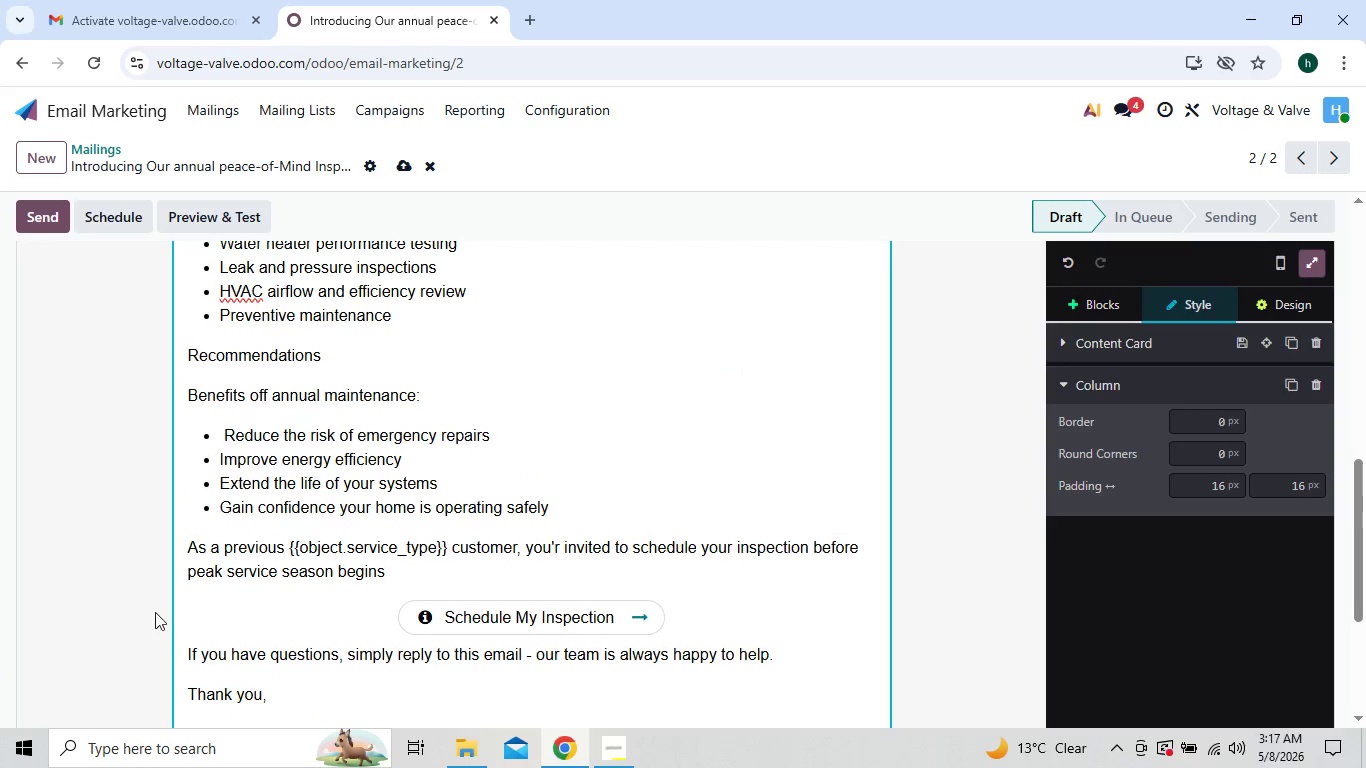 
wait(6.7)
 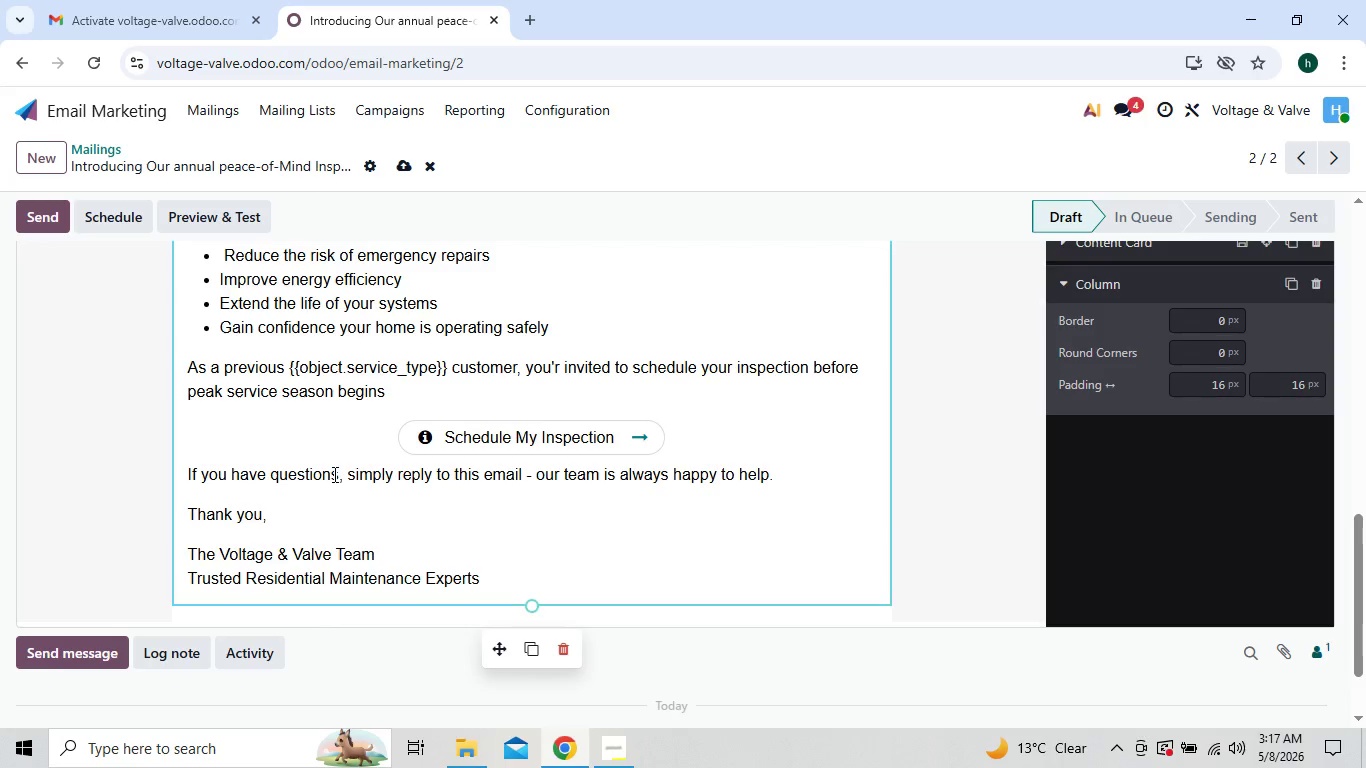 
left_click([186, 652])
 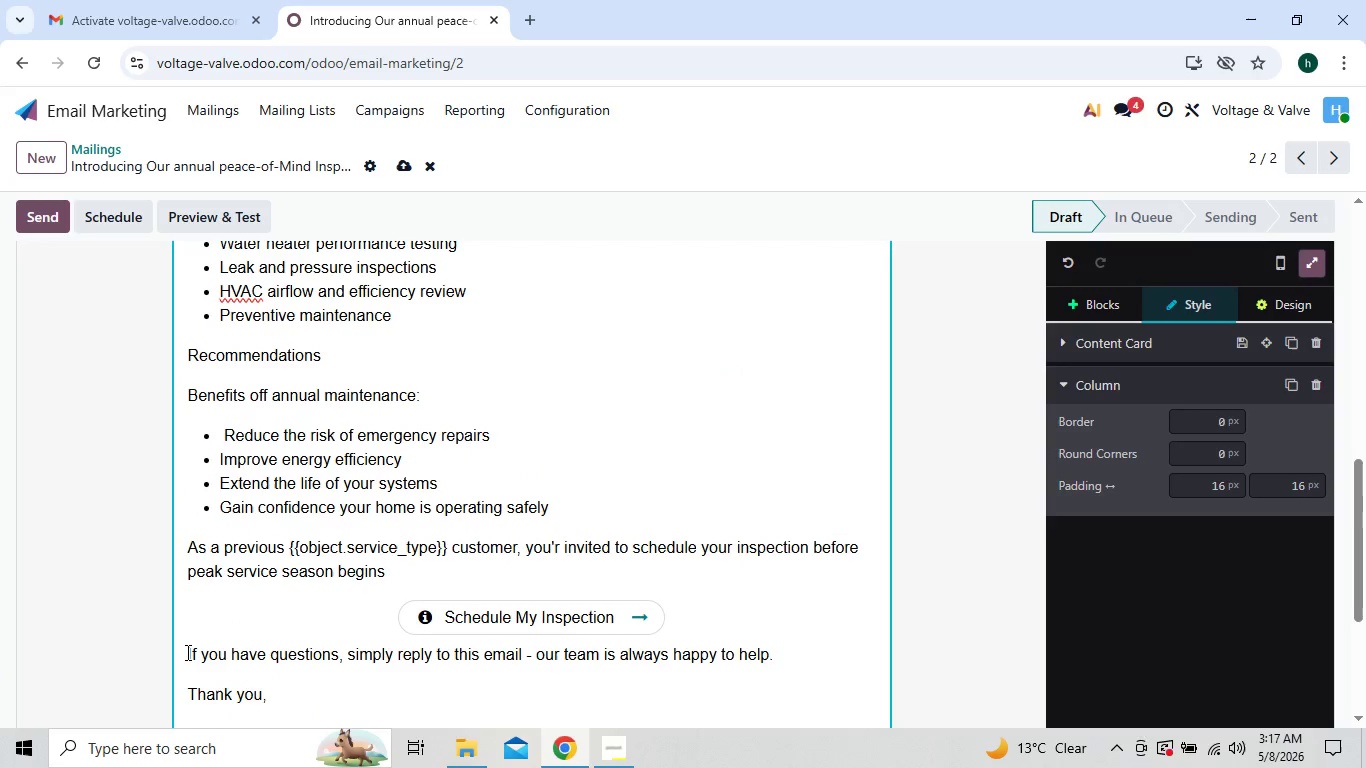 
key(Shift+Enter)
 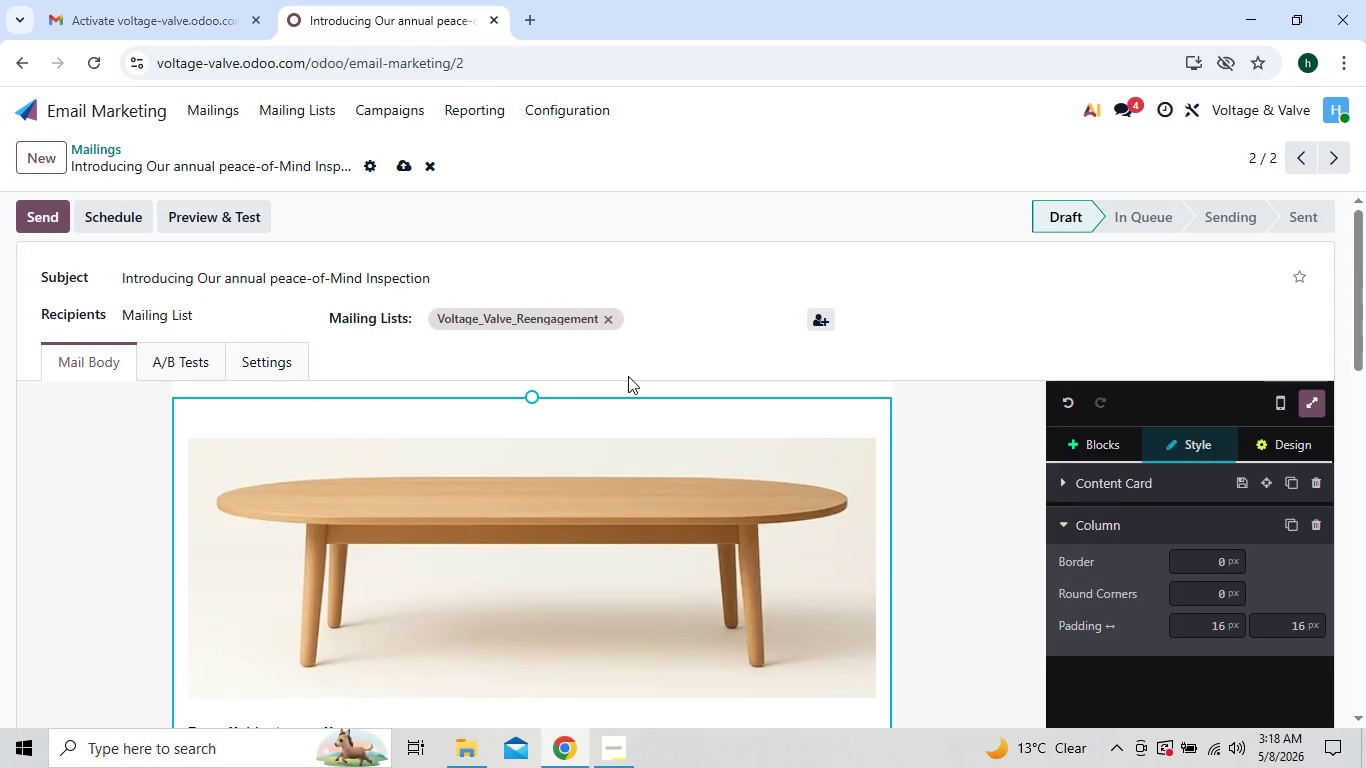 
wait(8.95)
 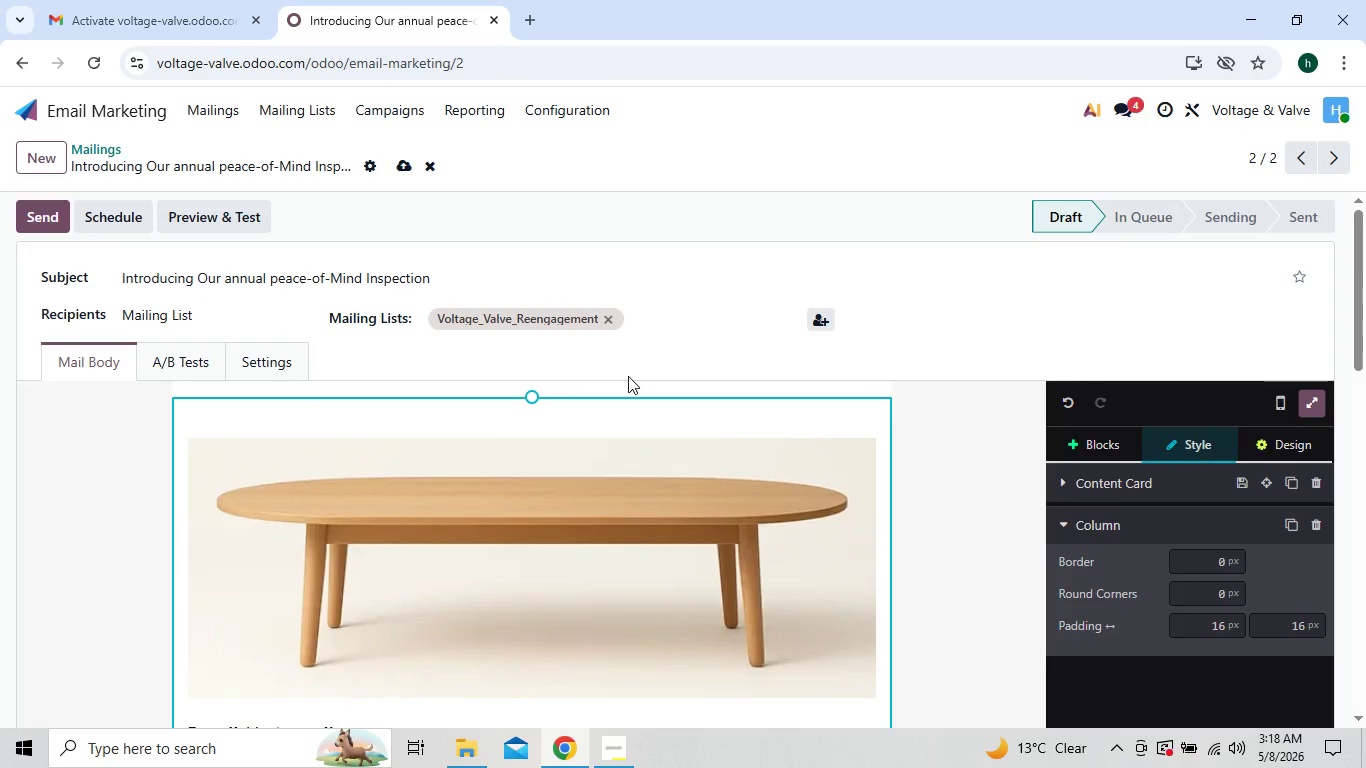 
left_click([236, 223])
 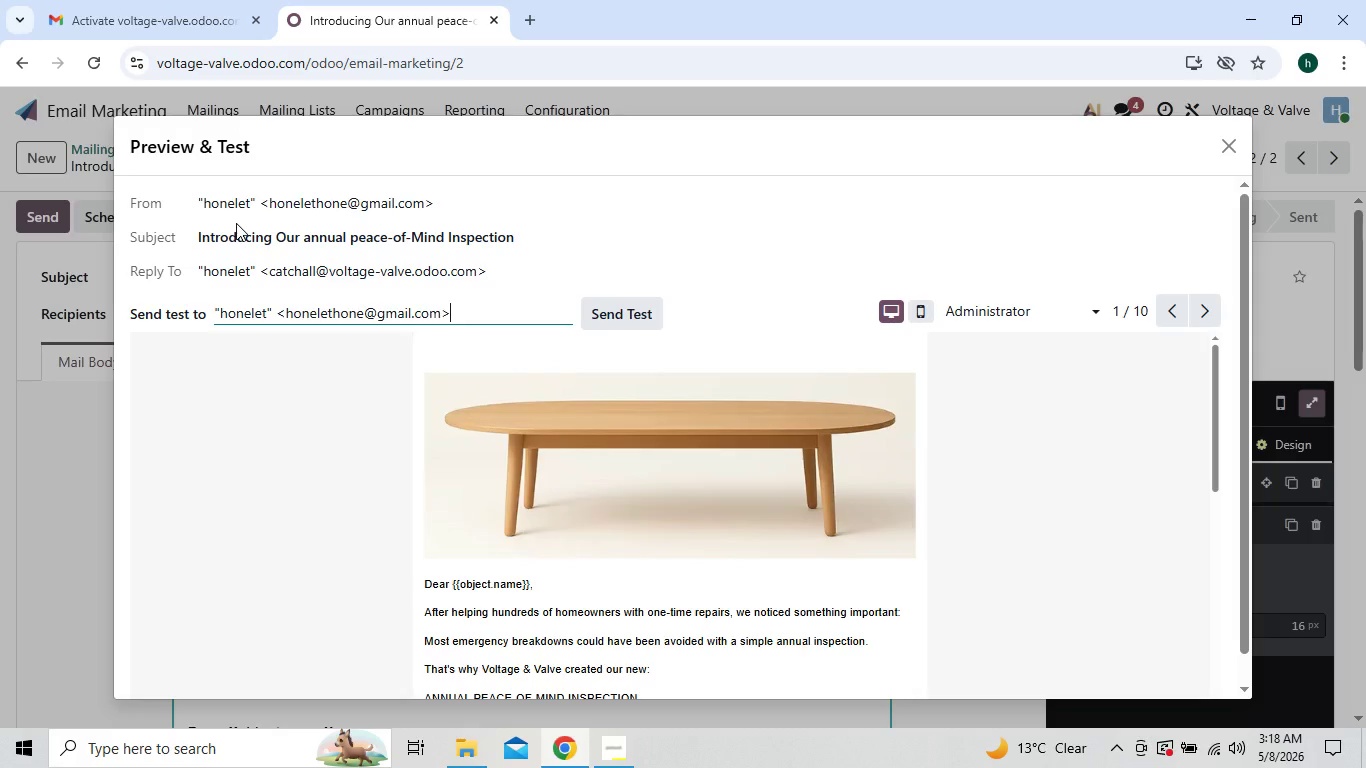 
wait(12.17)
 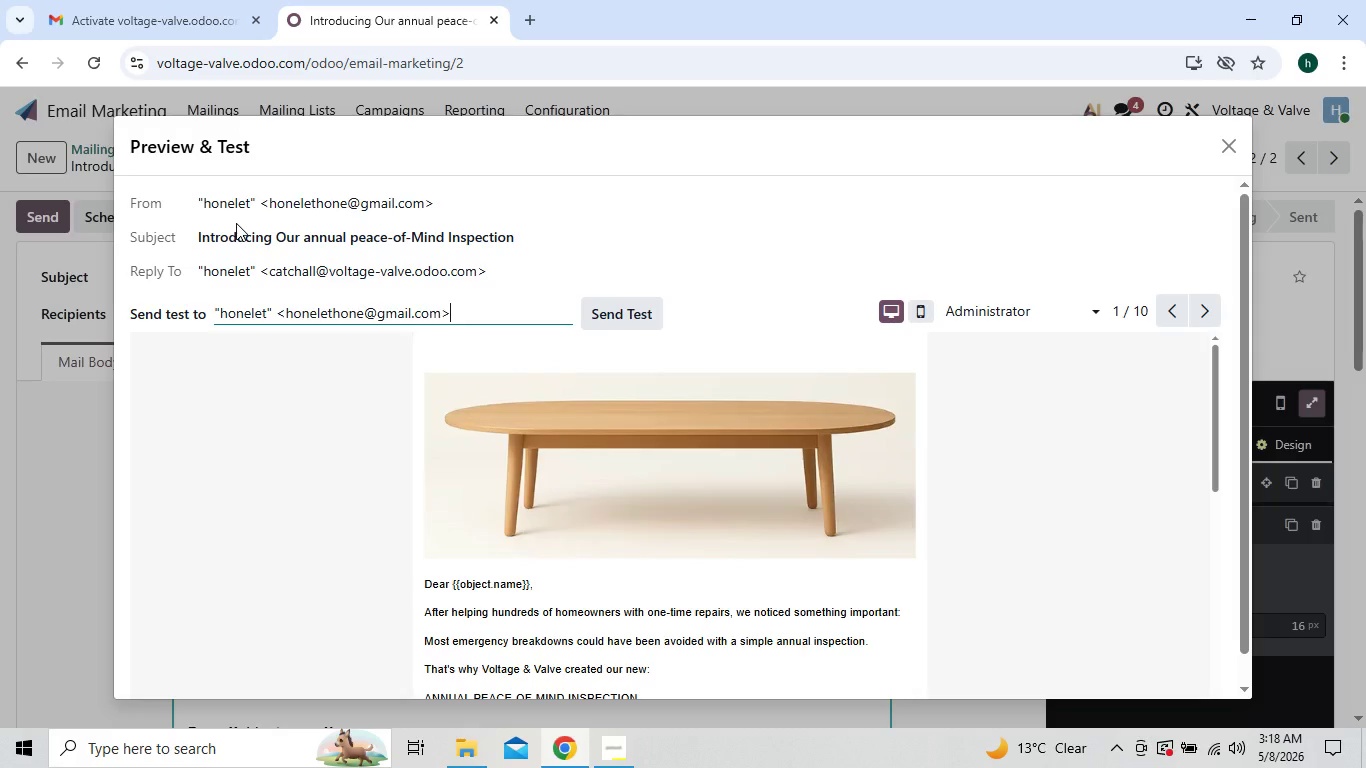 
left_click([594, 766])